 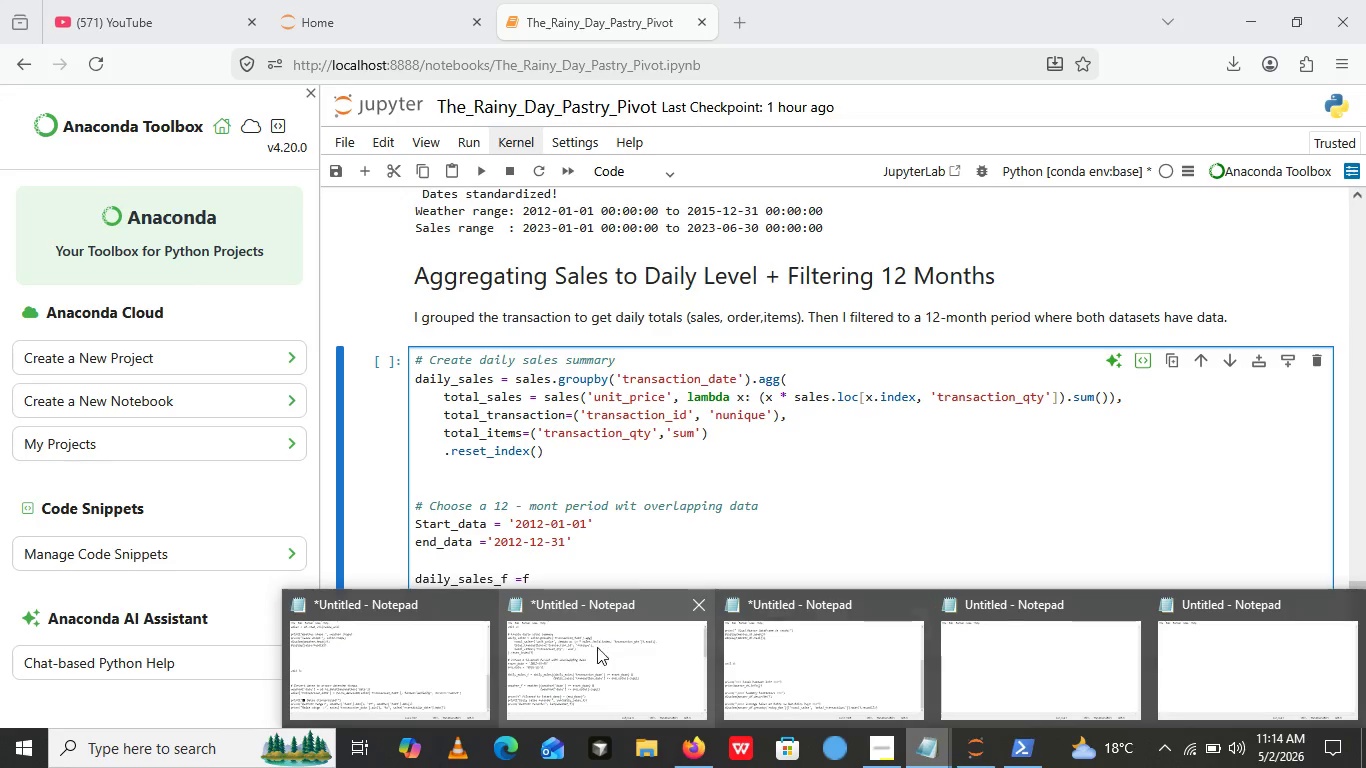 
left_click([559, 660])
 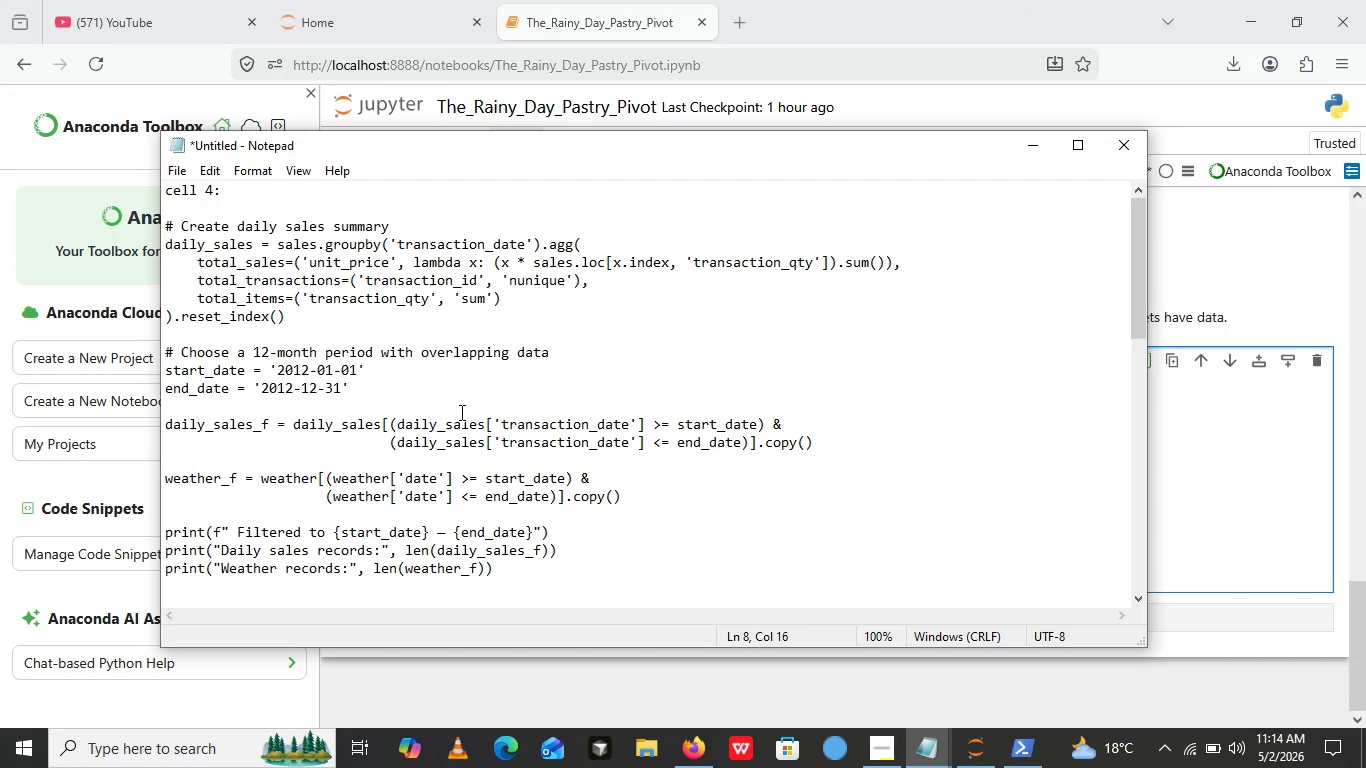 
scroll: coordinate [460, 412], scroll_direction: none, amount: 0.0
 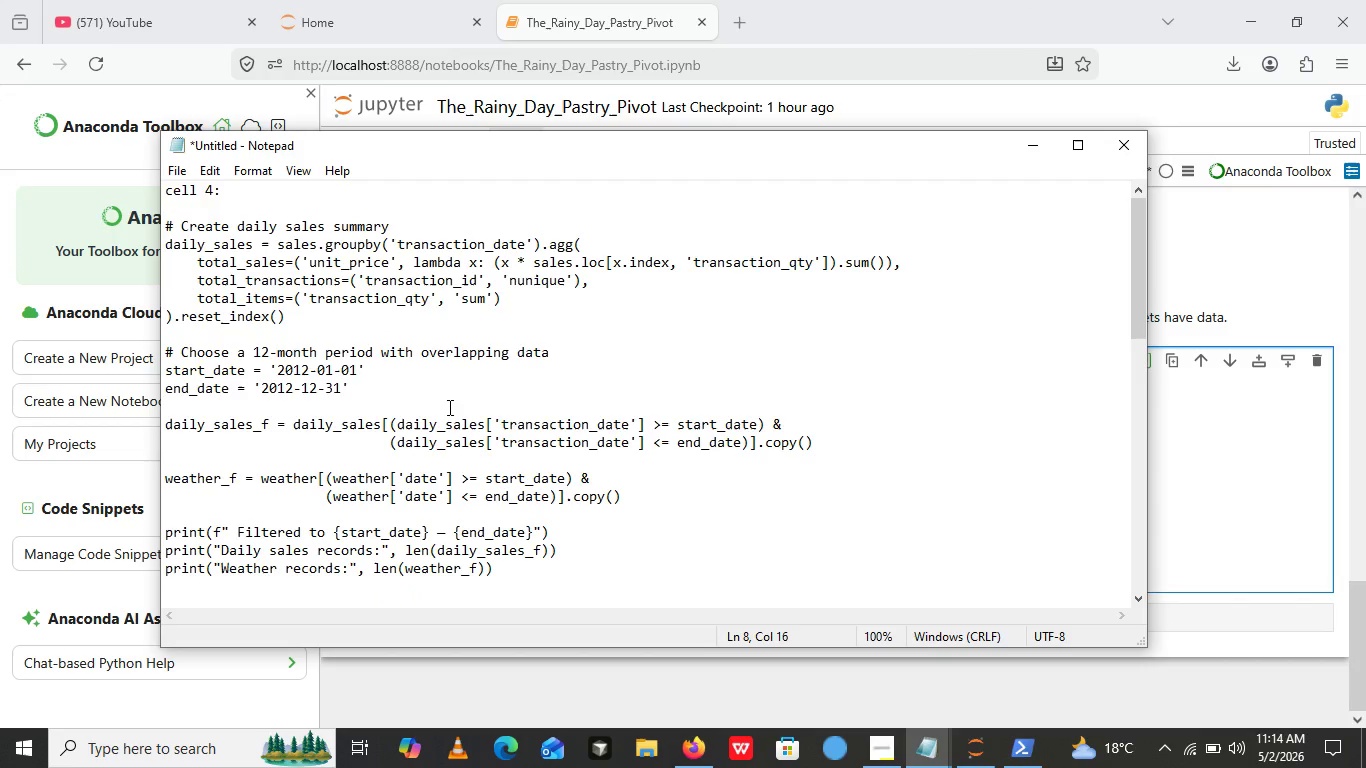 
scroll: coordinate [448, 407], scroll_direction: down, amount: 1.0
 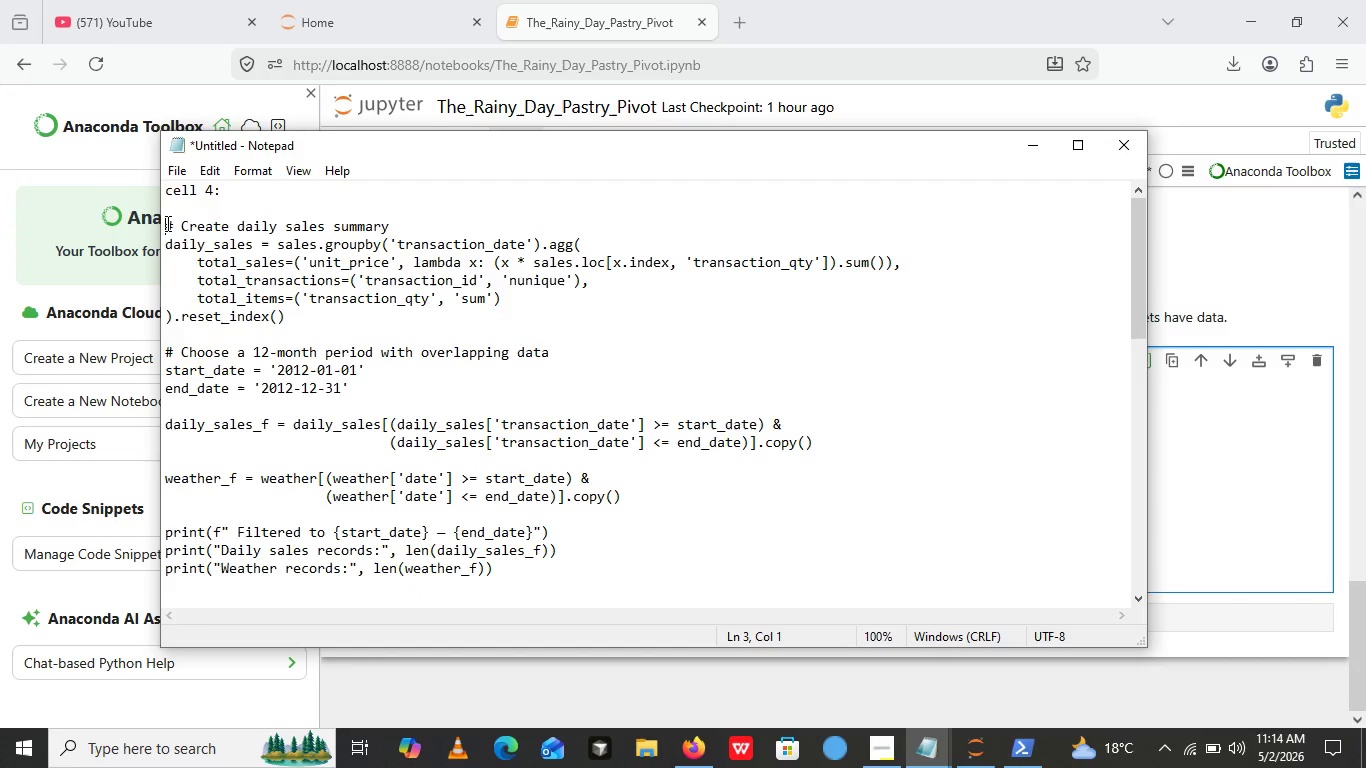 
left_click_drag(start_coordinate=[166, 223], to_coordinate=[557, 573])
 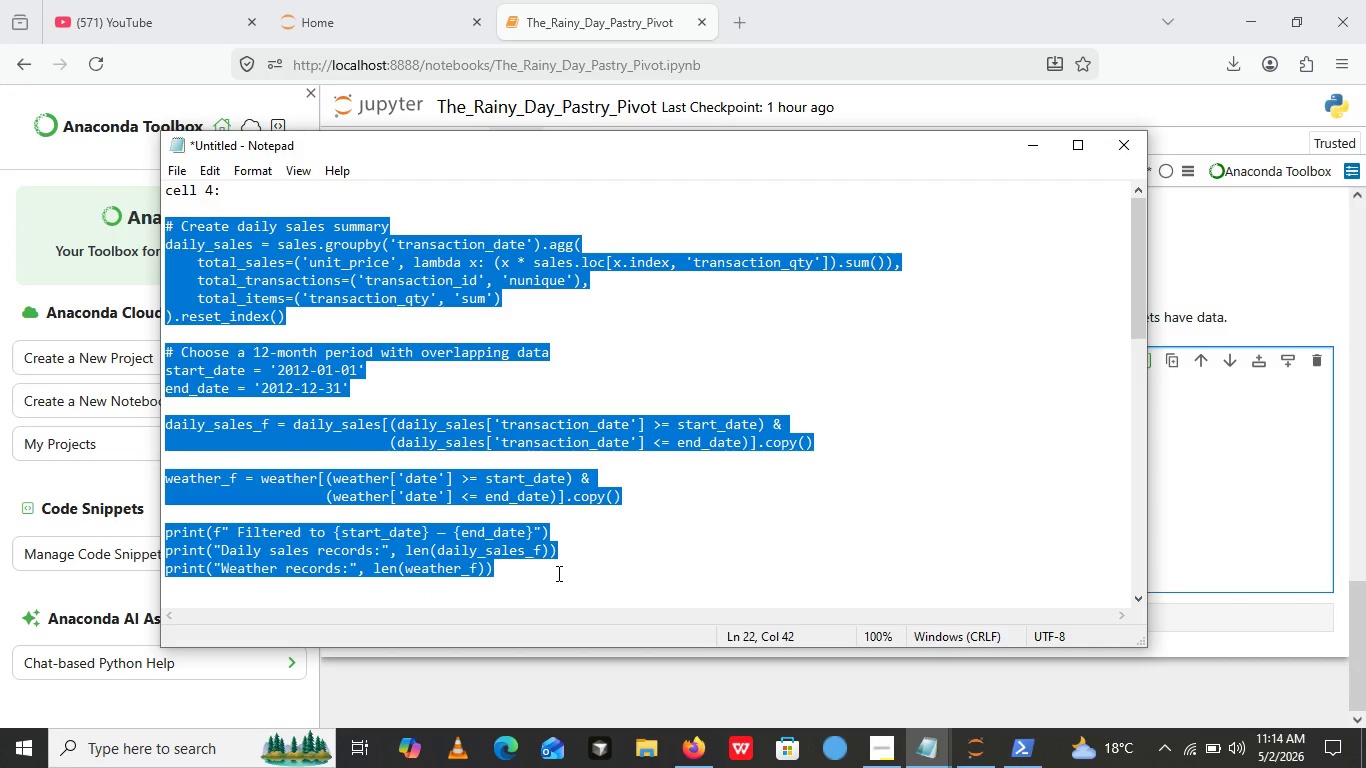 
key(Control+C)
 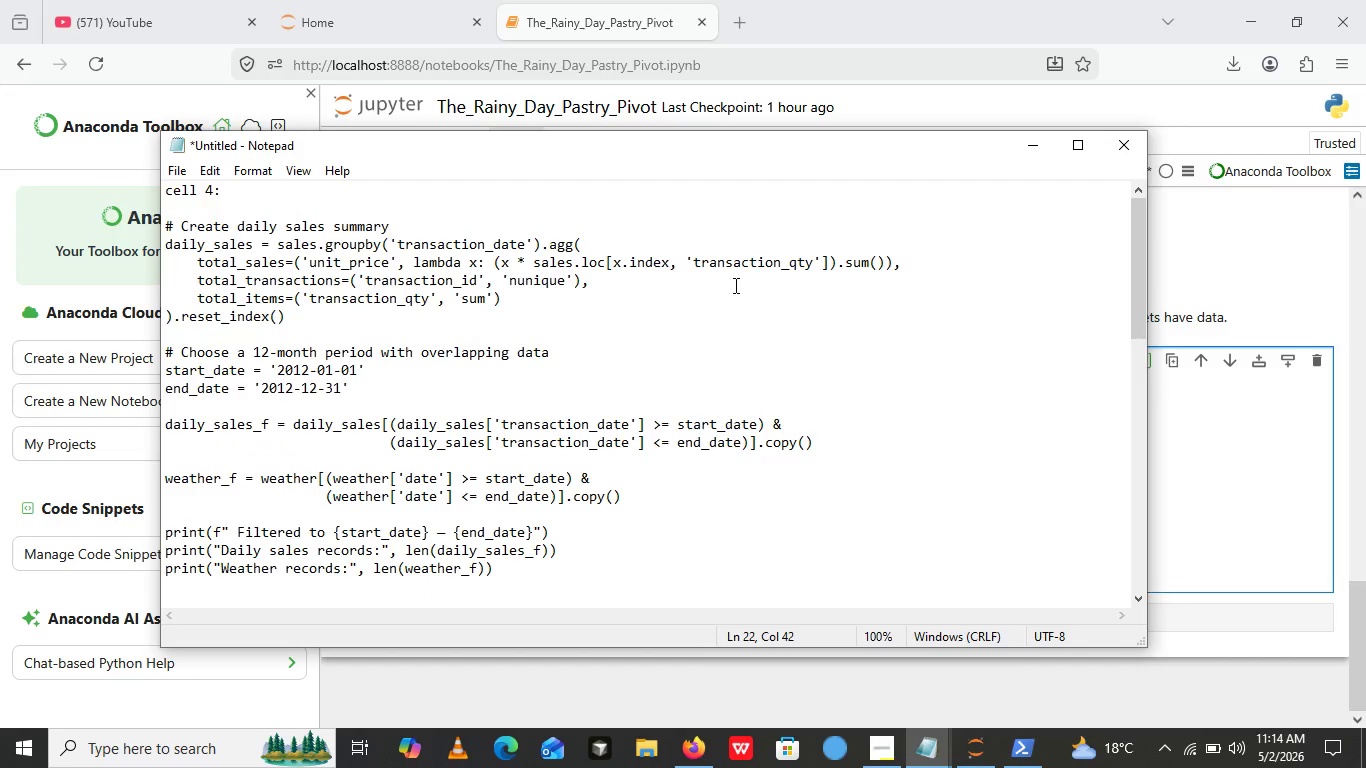 
left_click([557, 573])
 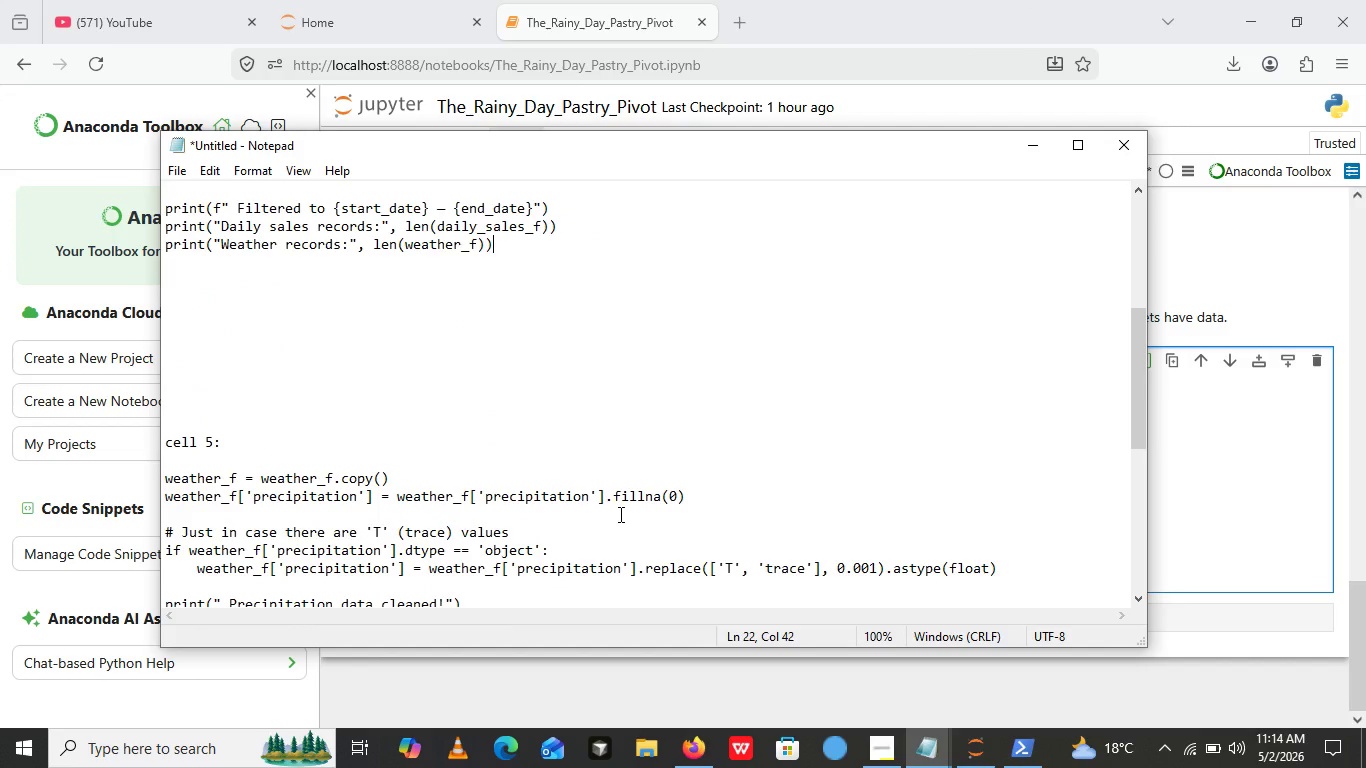 
scroll: coordinate [619, 514], scroll_direction: down, amount: 4.0
 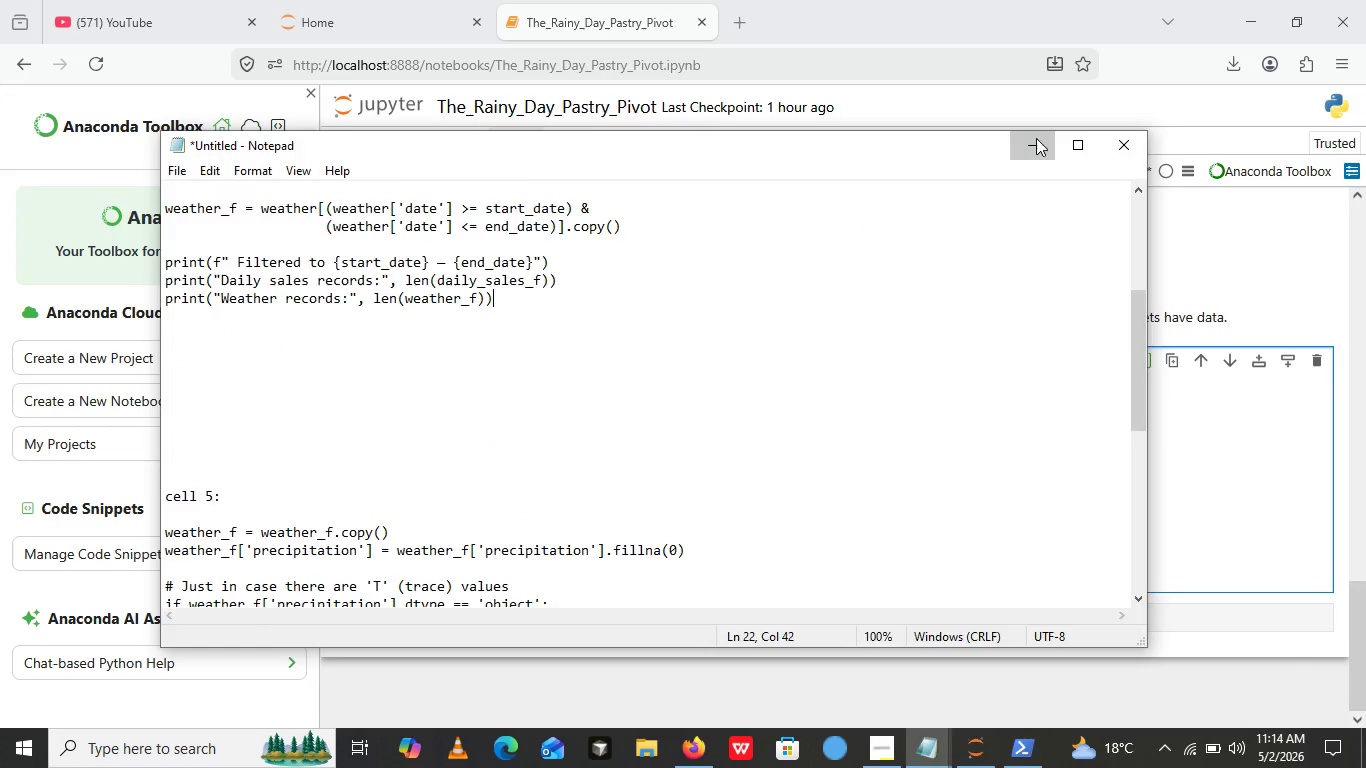 
left_click([1036, 138])
 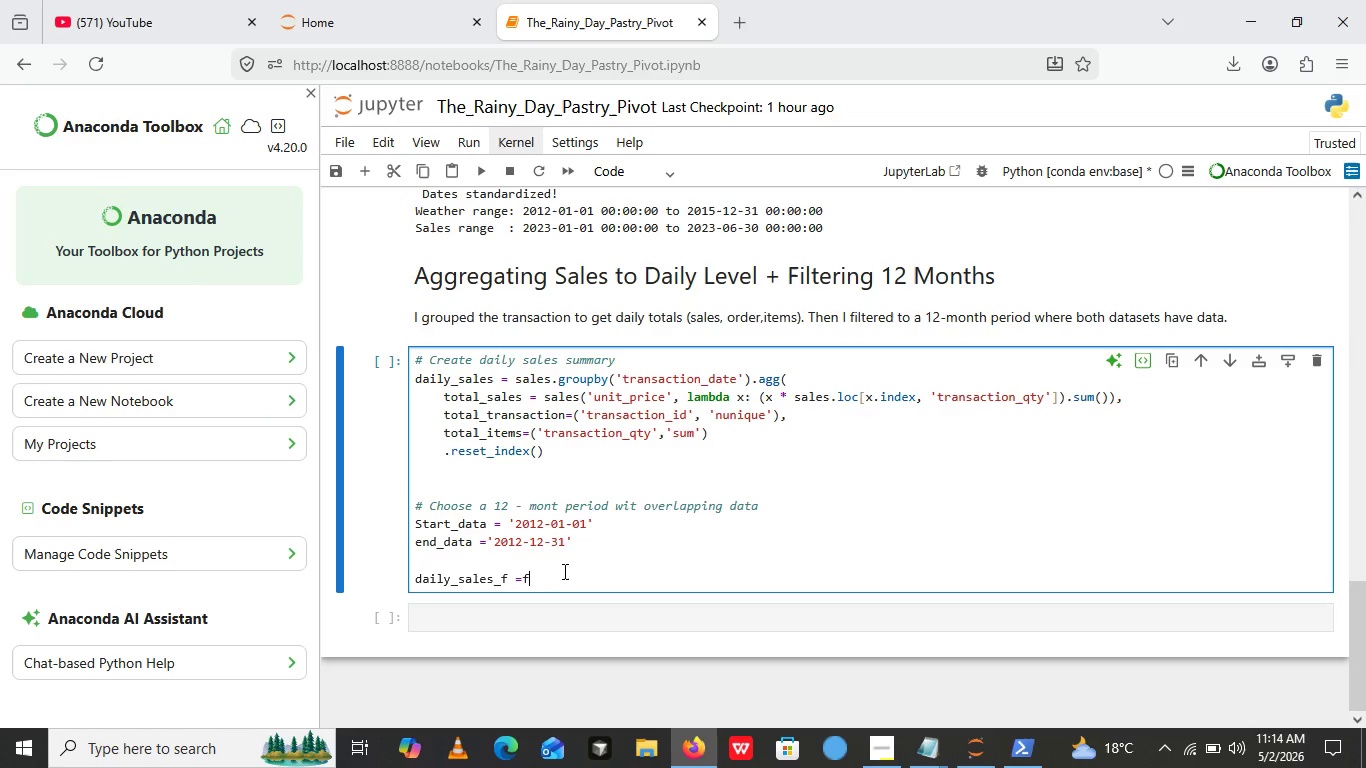 
left_click([563, 571])
 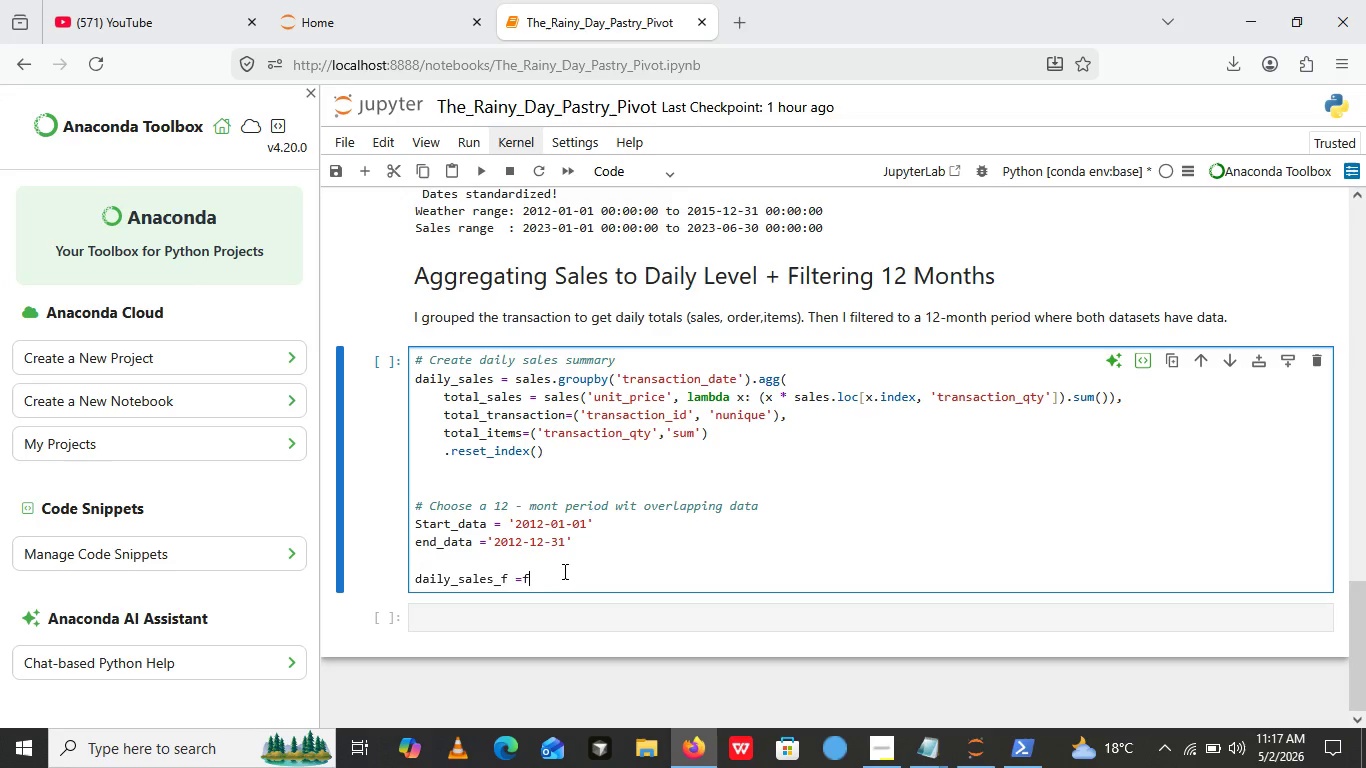 
wait(168.8)
 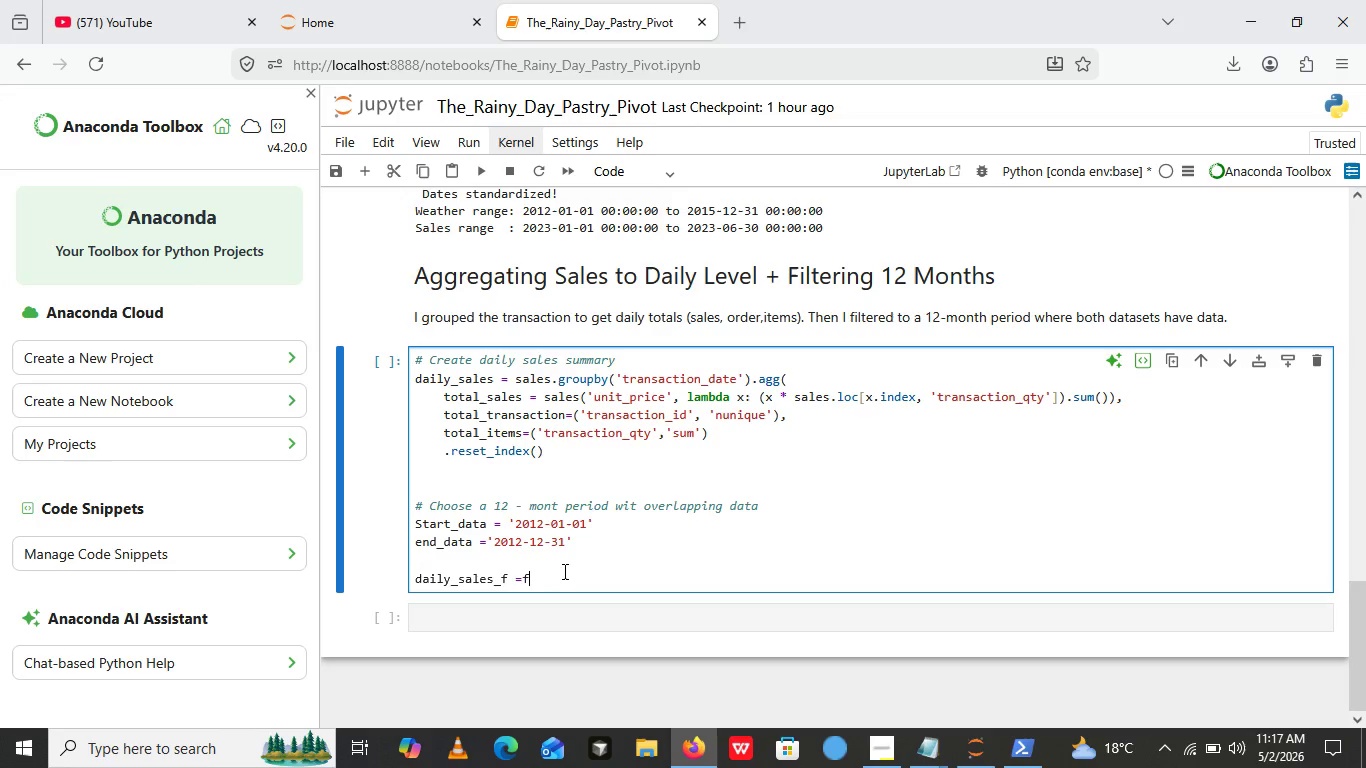 
key(PlayPause)
 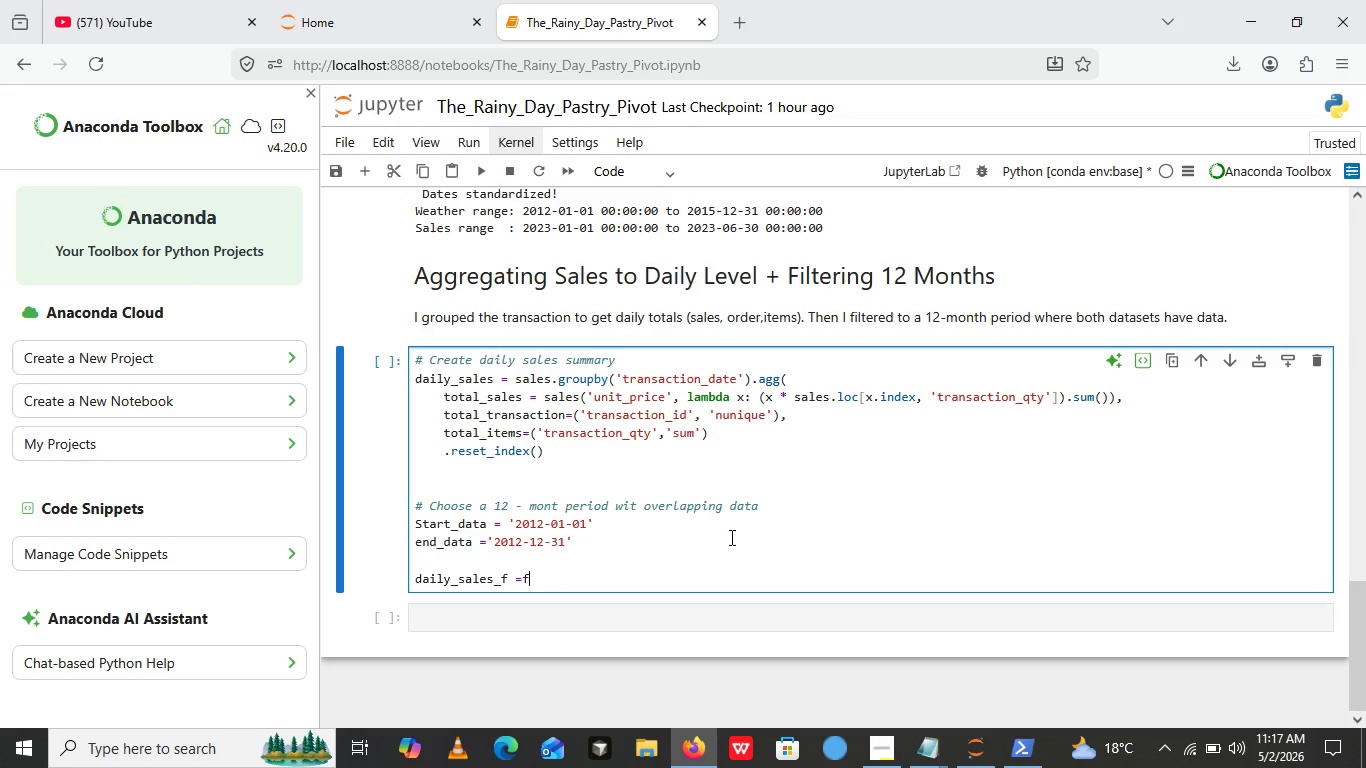 
wait(6.58)
 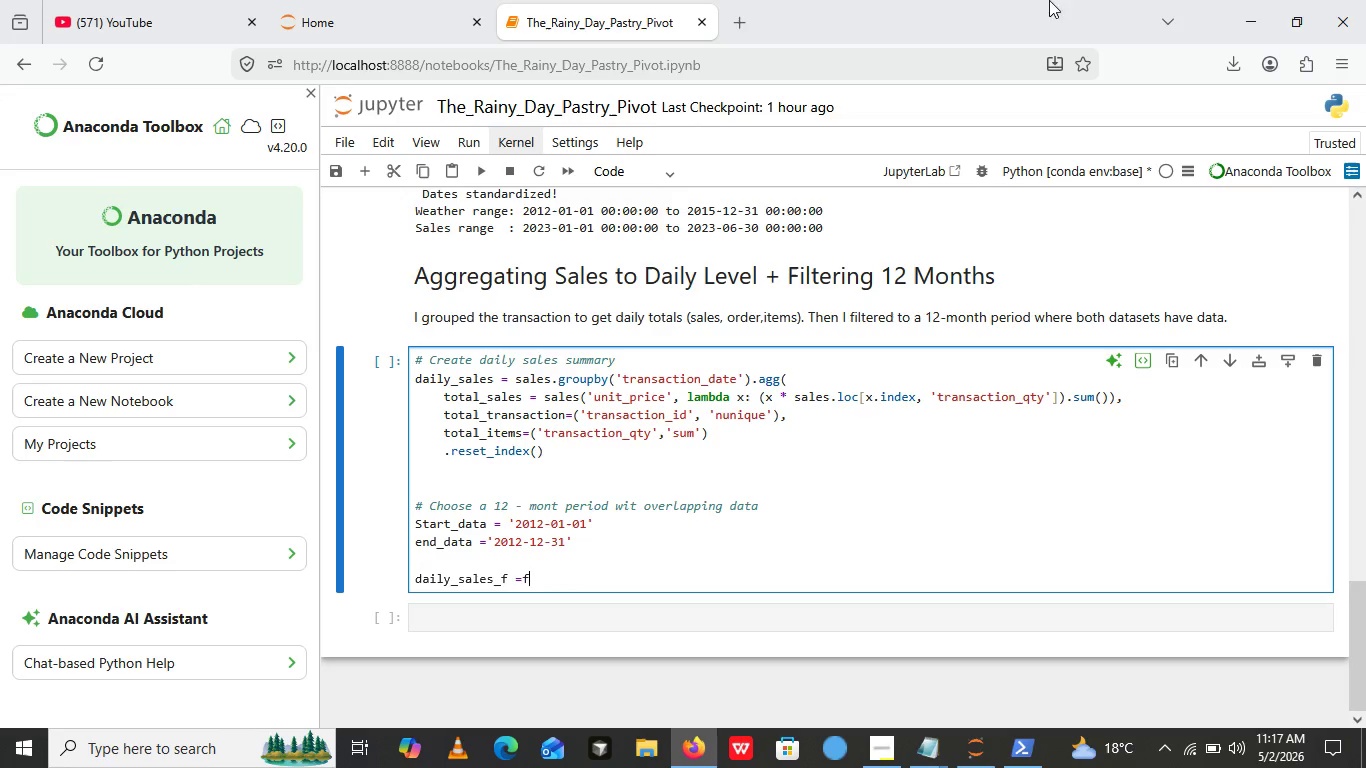 
left_click([129, 14])
 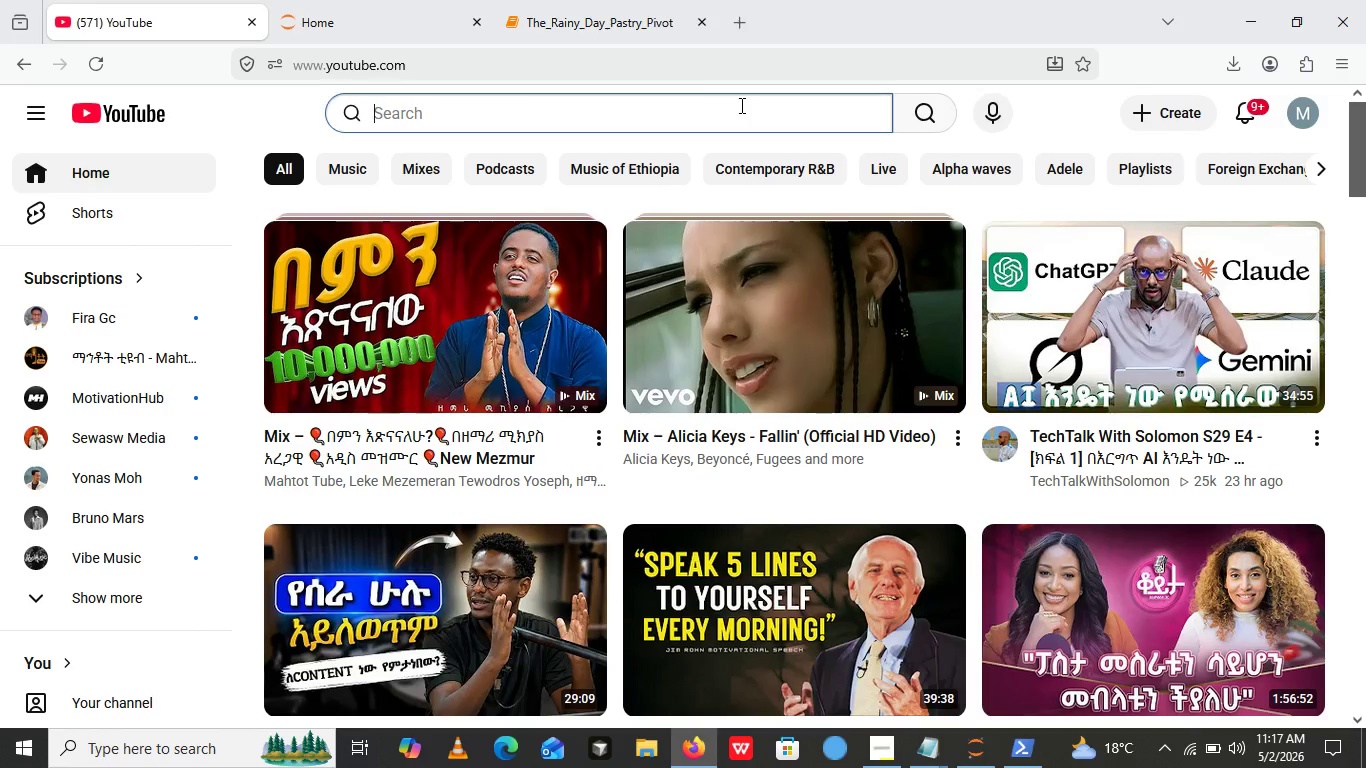 
left_click([740, 105])
 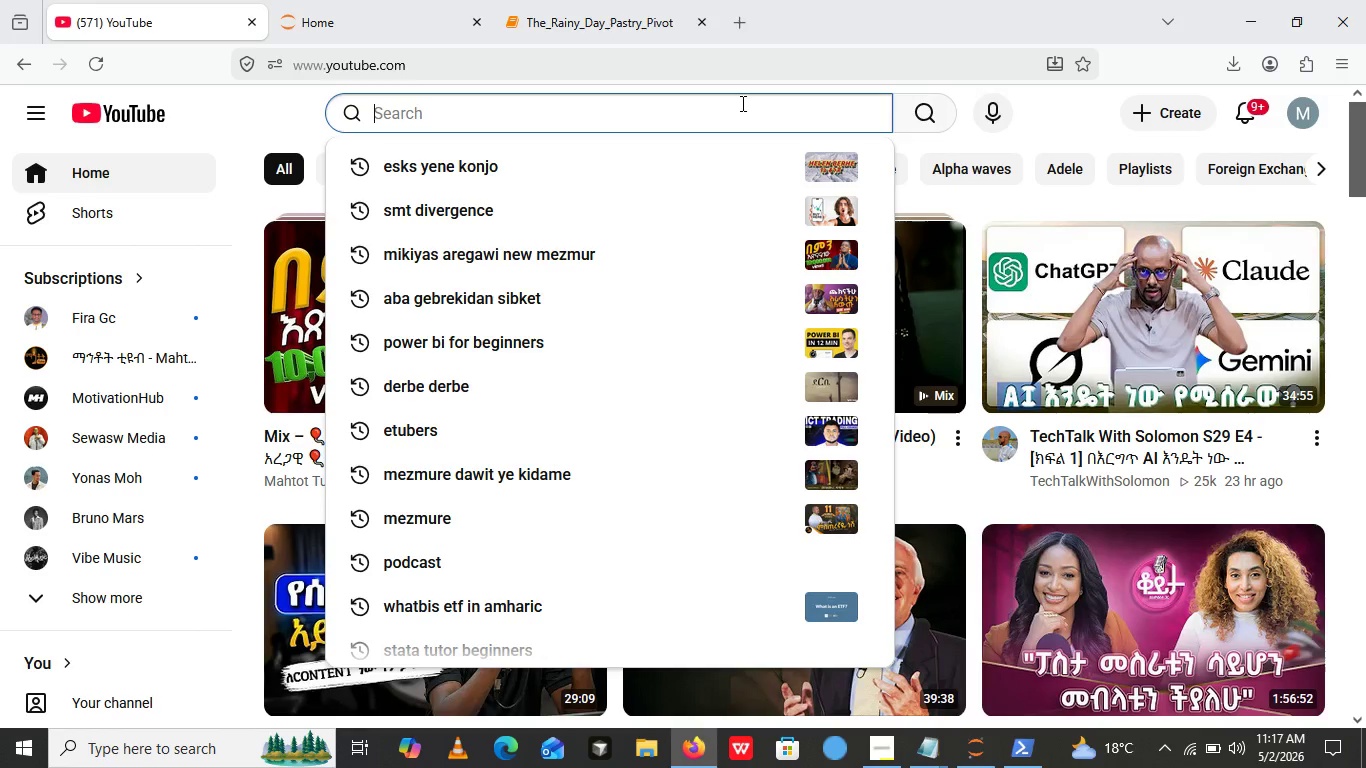 
type(hostess inte)
 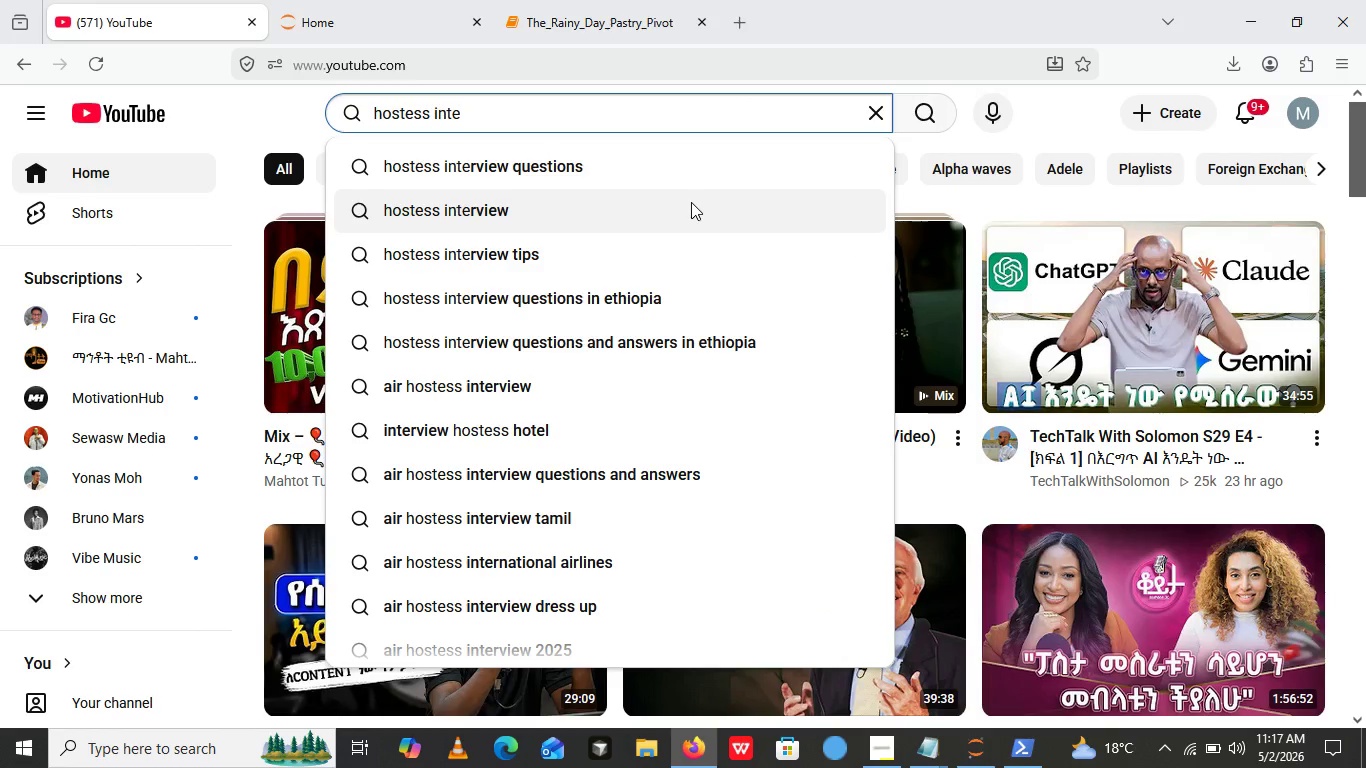 
left_click([691, 202])
 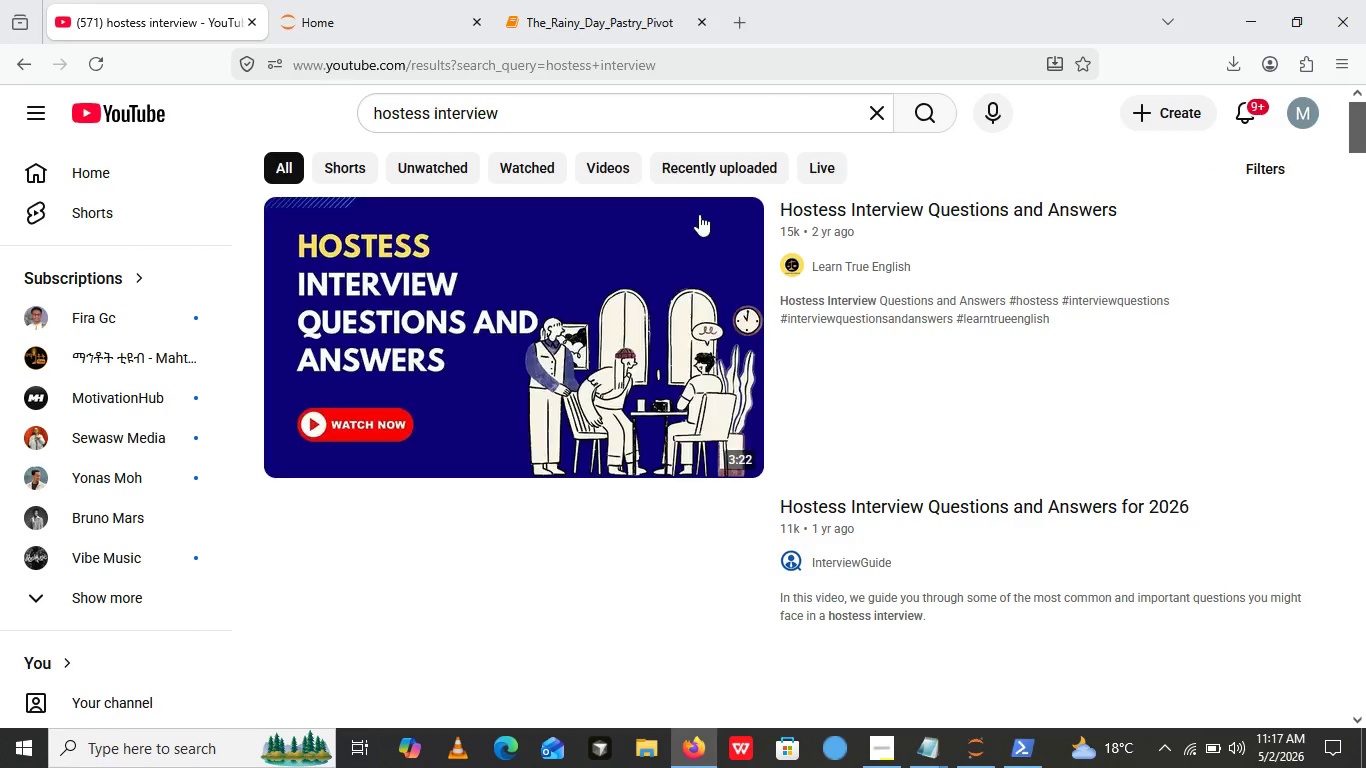 
scroll: coordinate [674, 247], scroll_direction: none, amount: 0.0
 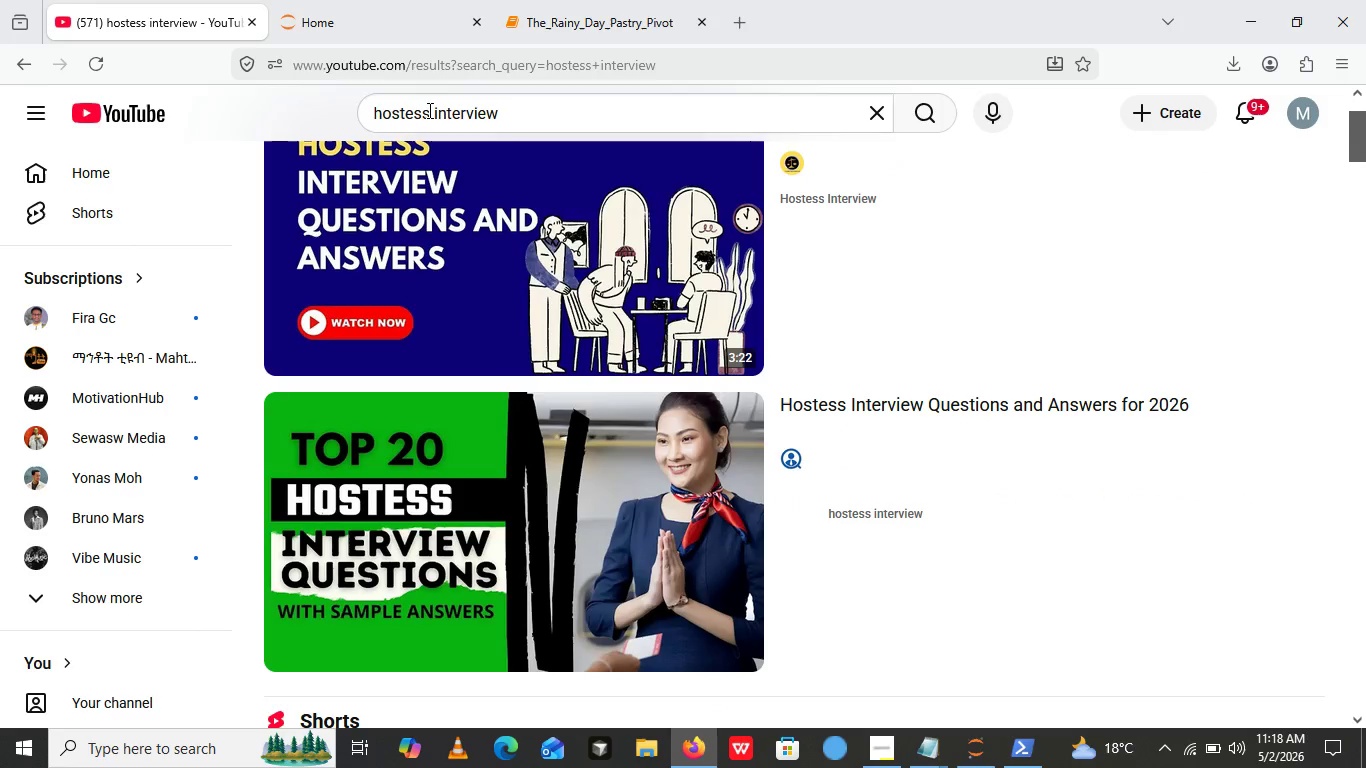 
double_click([428, 110])
 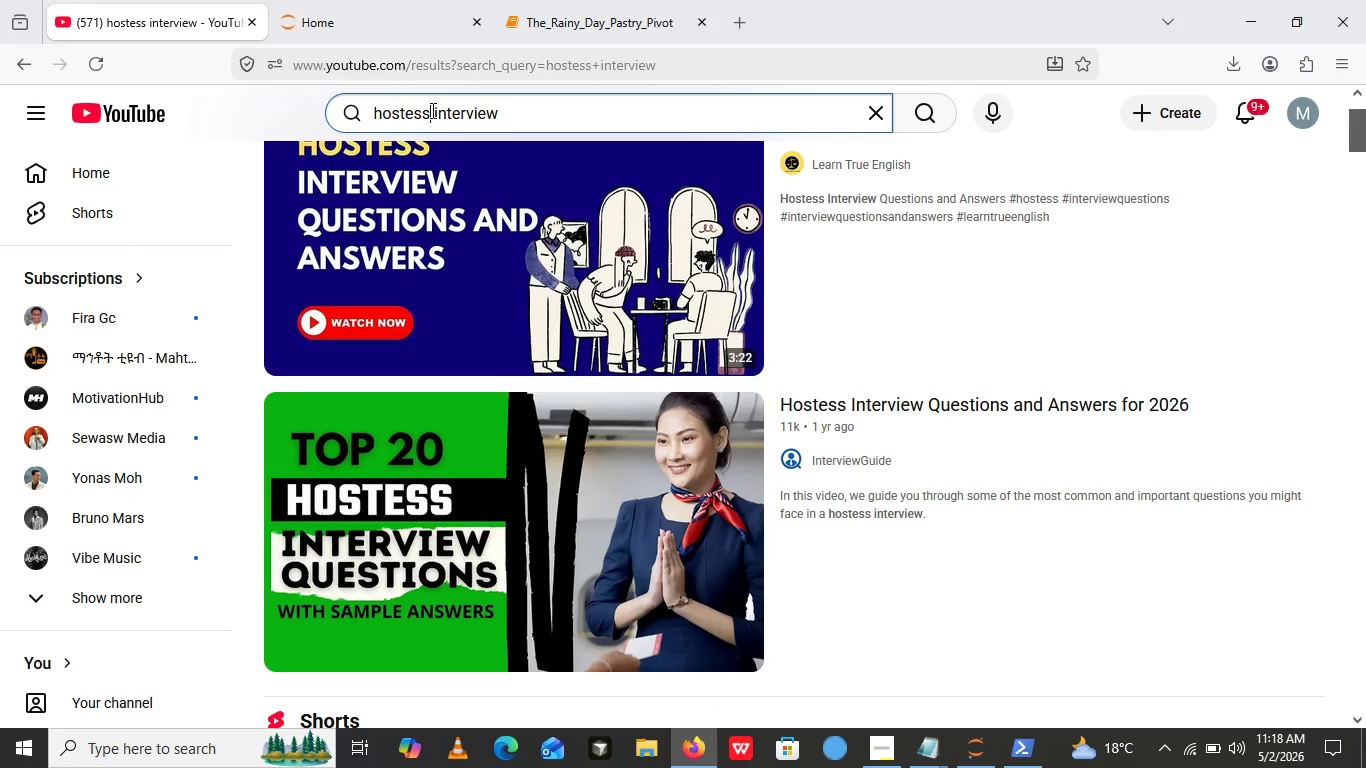 
triple_click([431, 110])
 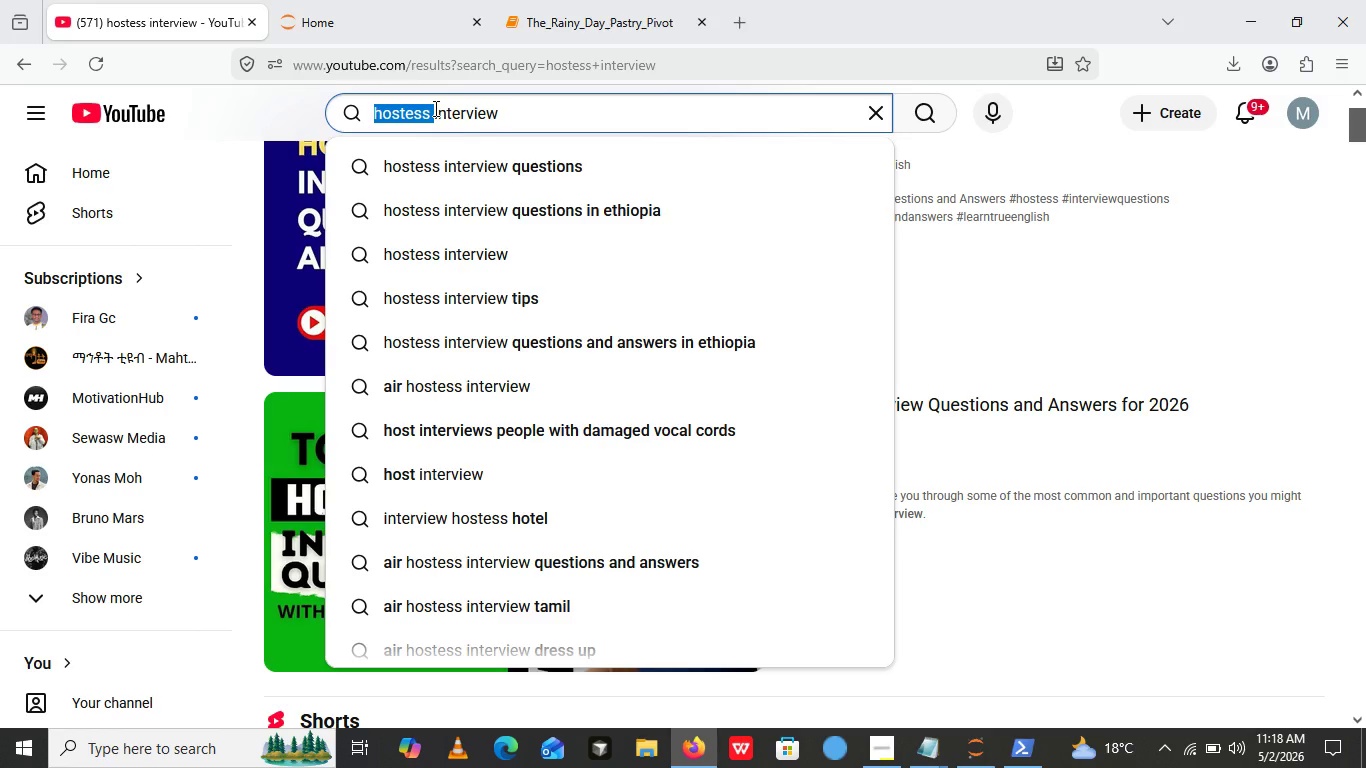 
left_click([434, 108])
 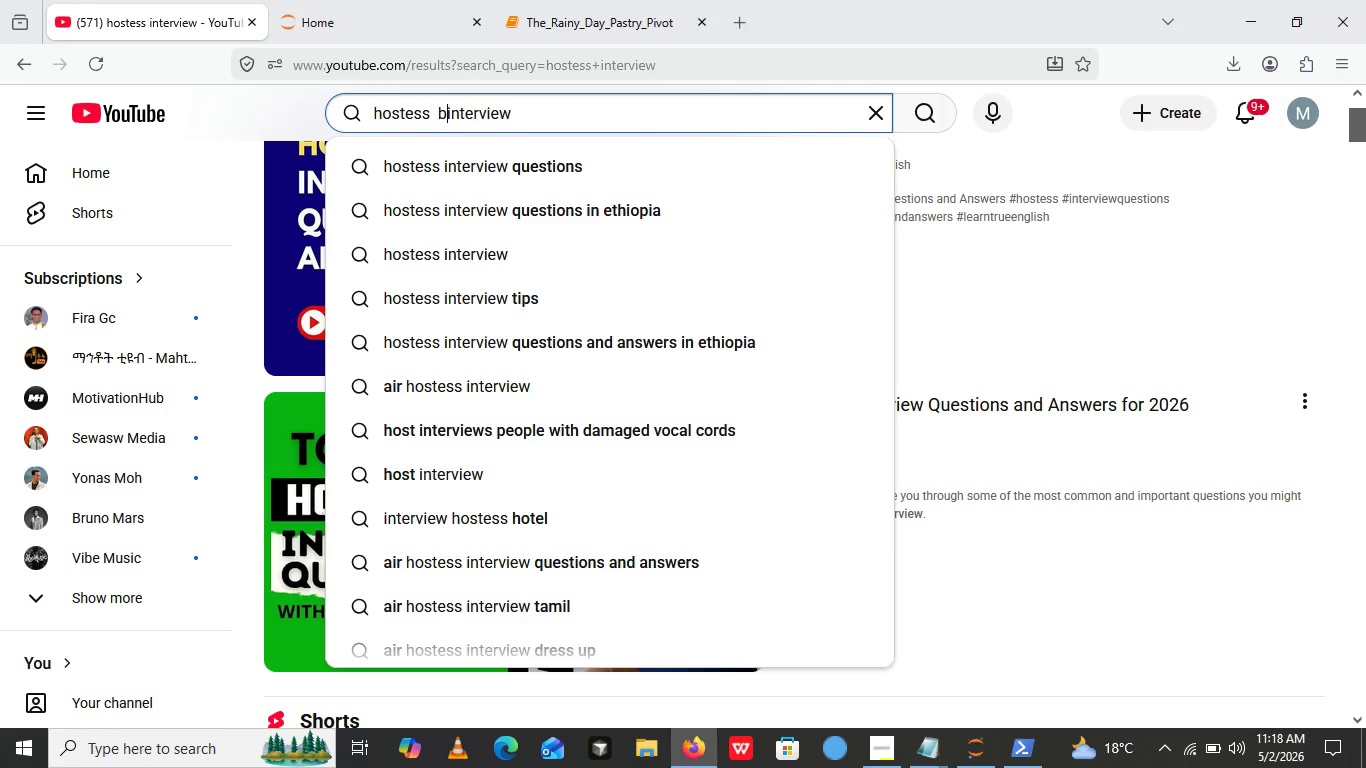 
type( bela )
 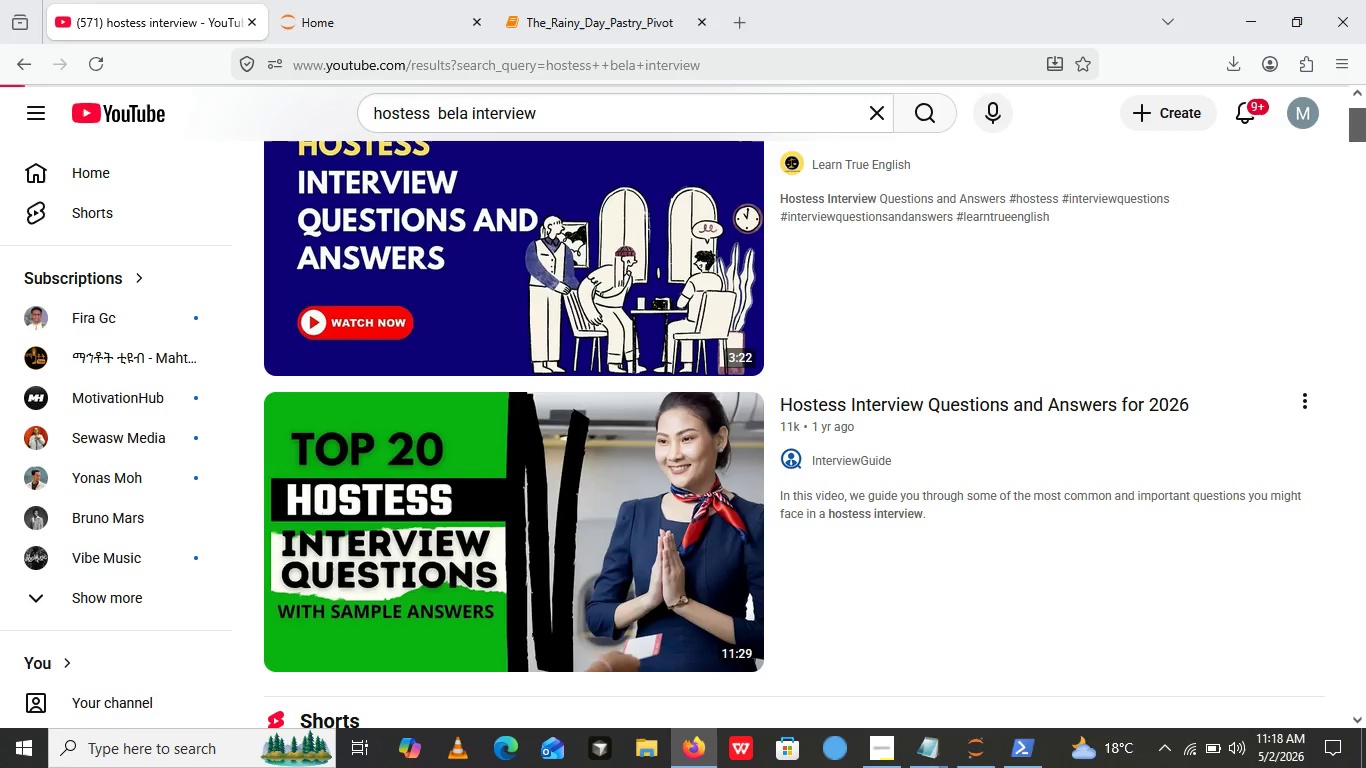 
key(Enter)
 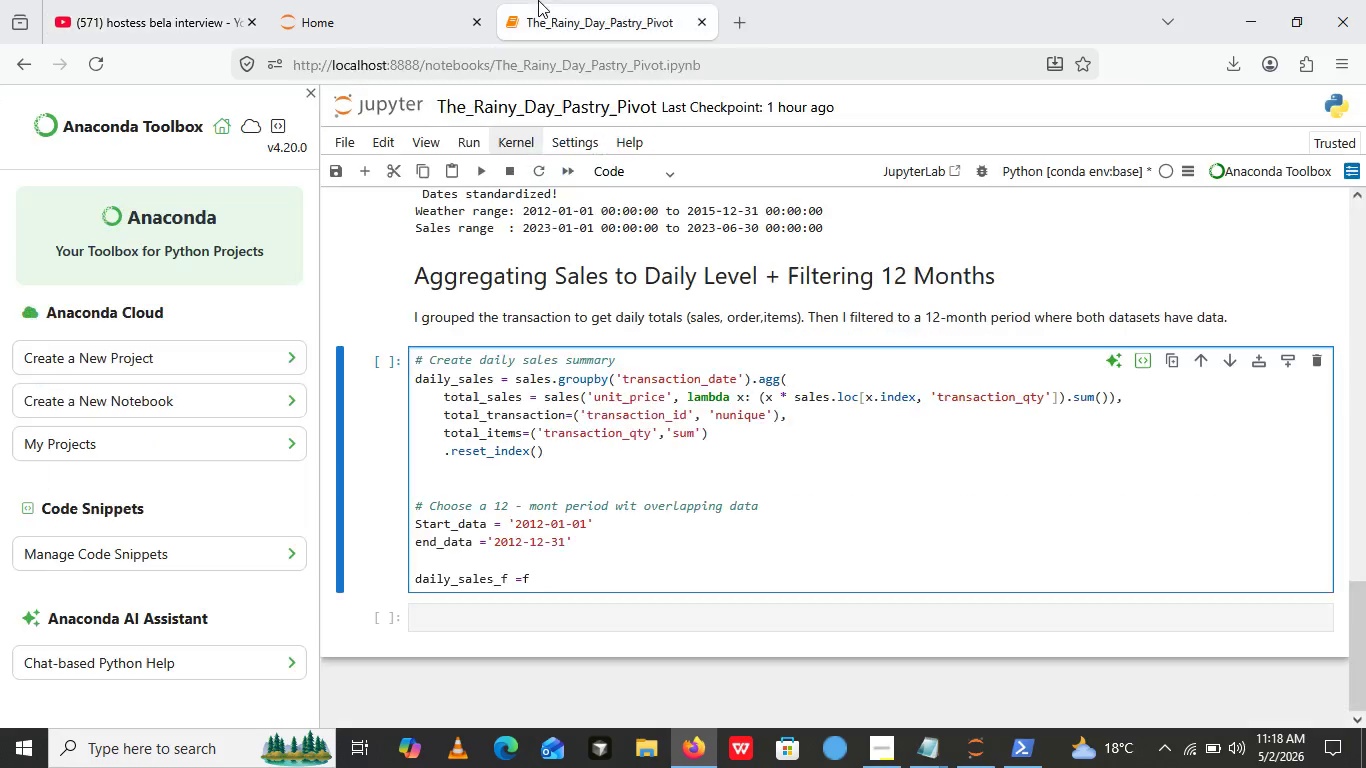 
left_click([538, 0])
 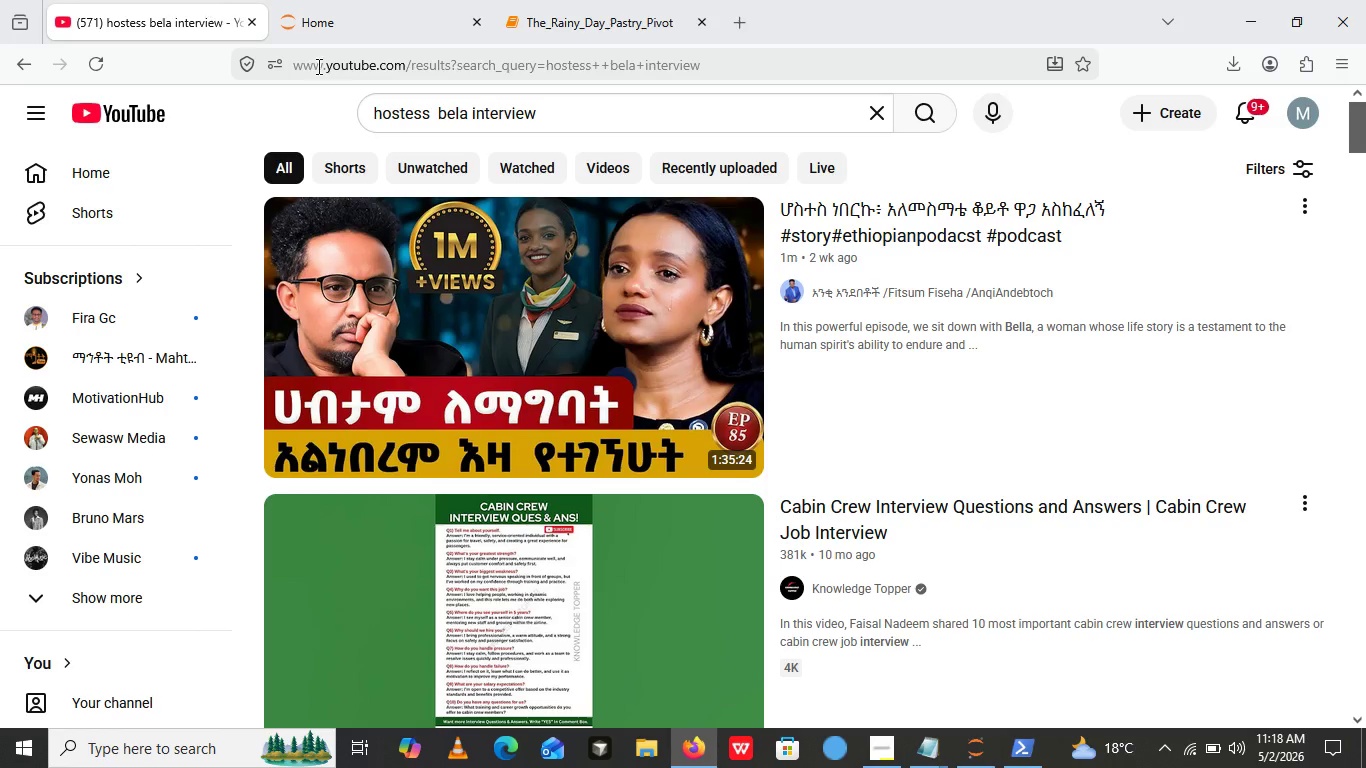 
left_click([199, 0])
 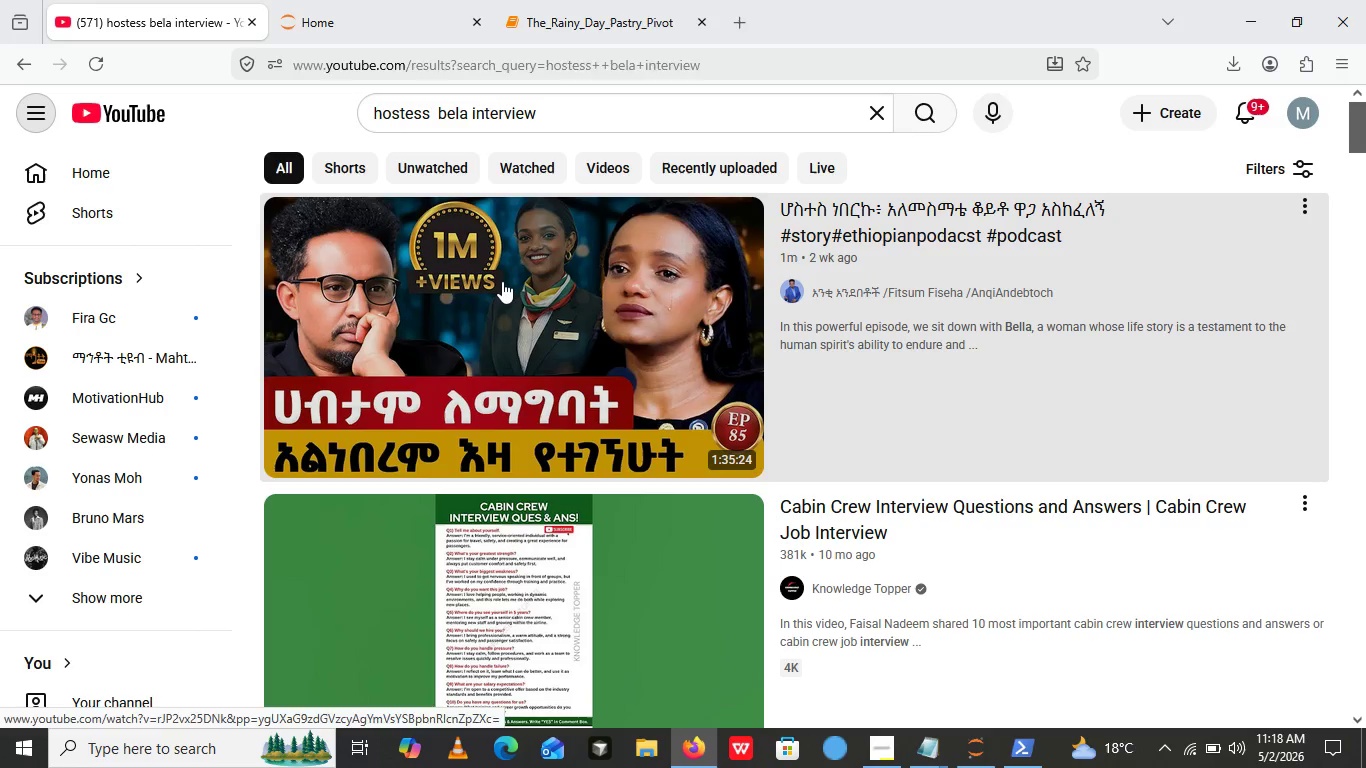 
left_click([502, 280])
 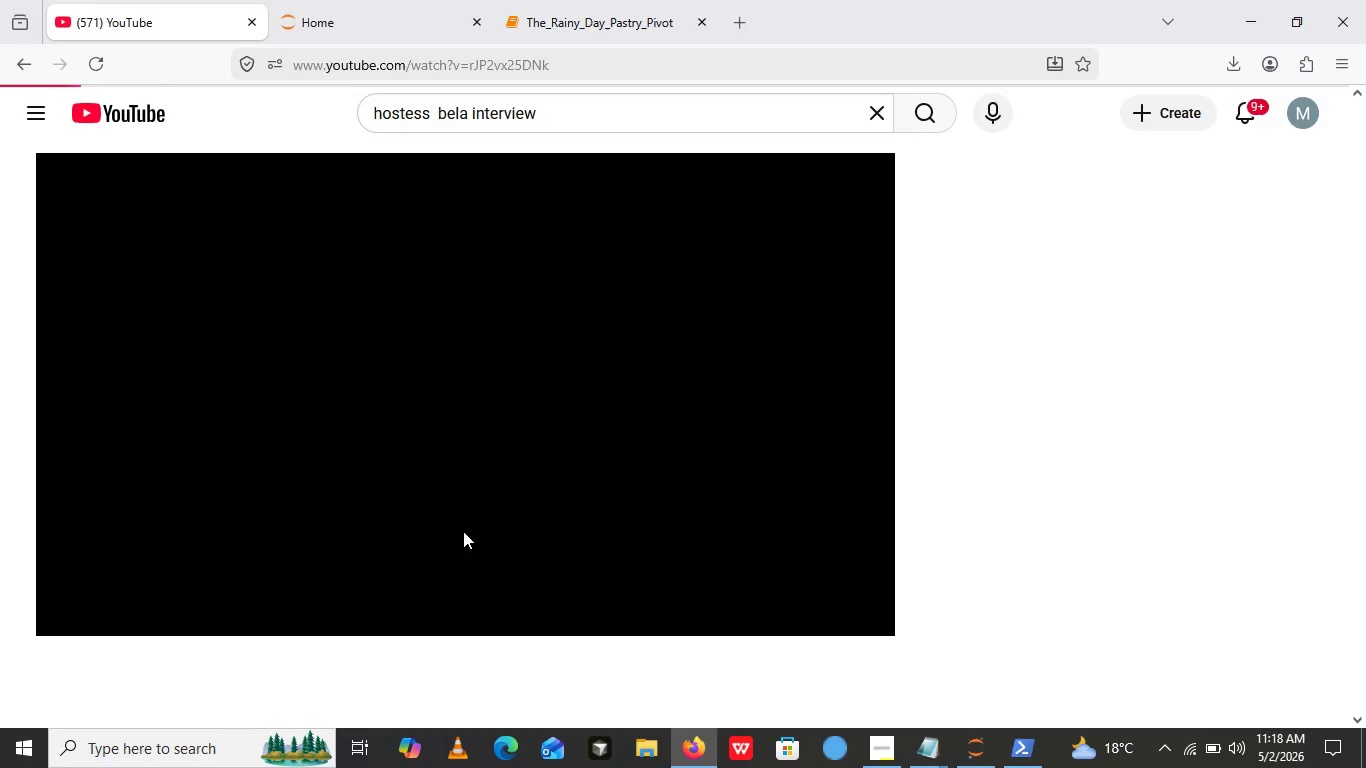 
scroll: coordinate [487, 542], scroll_direction: down, amount: 4.0
 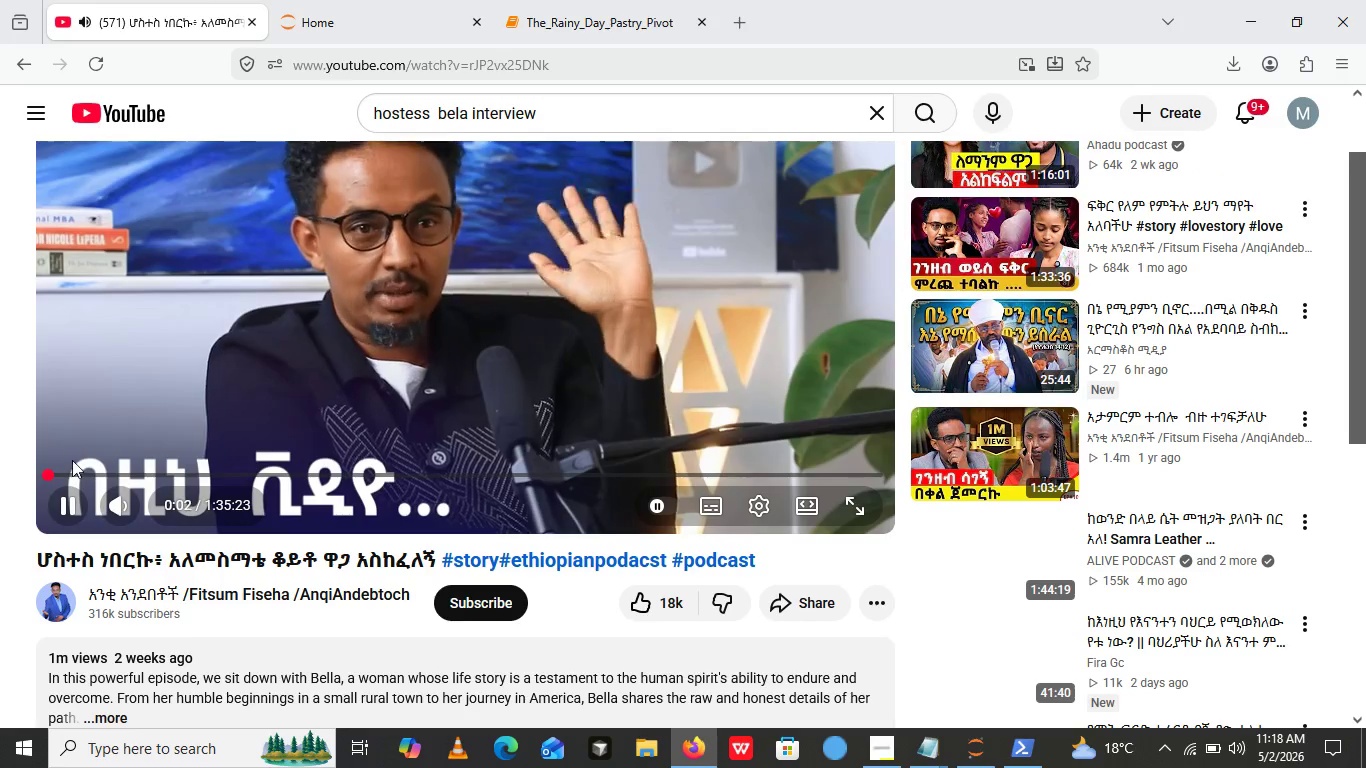 
wait(7.63)
 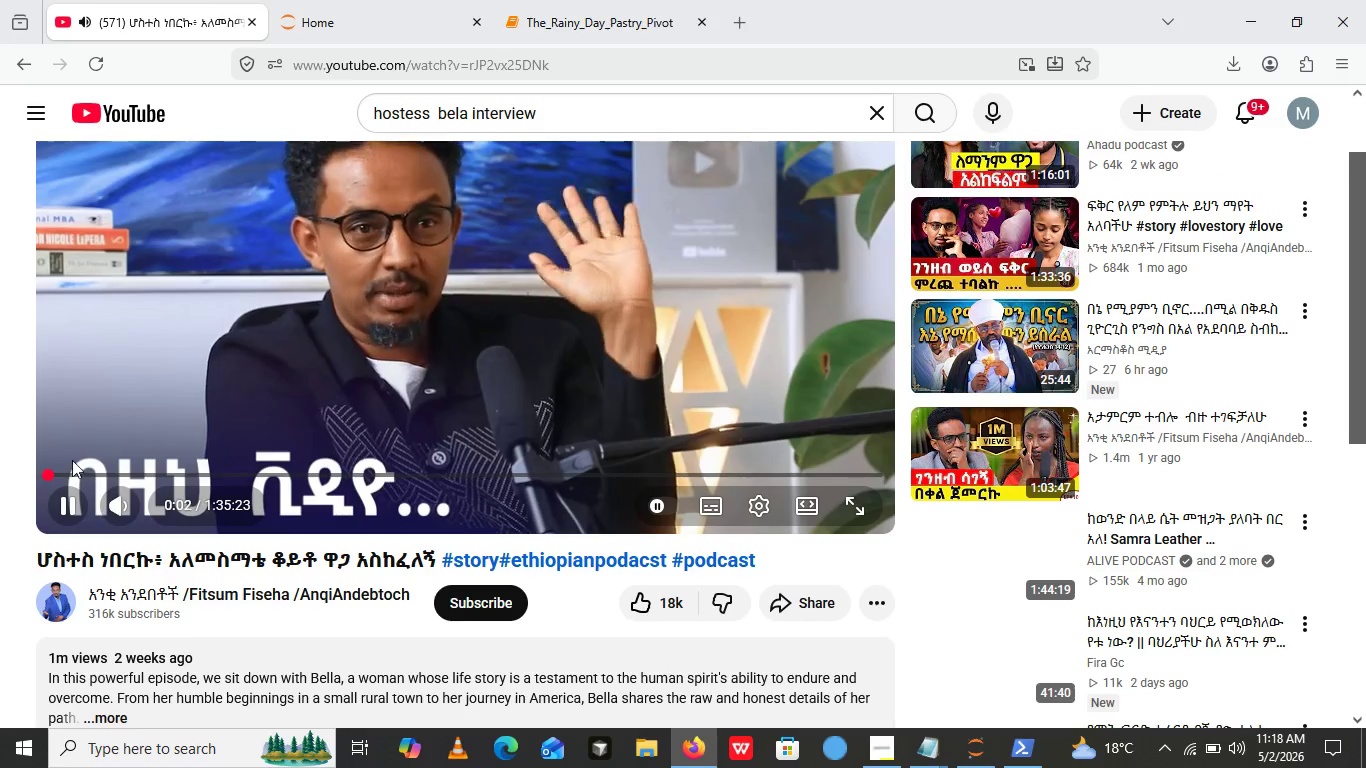 
left_click_drag(start_coordinate=[51, 476], to_coordinate=[170, 477])
 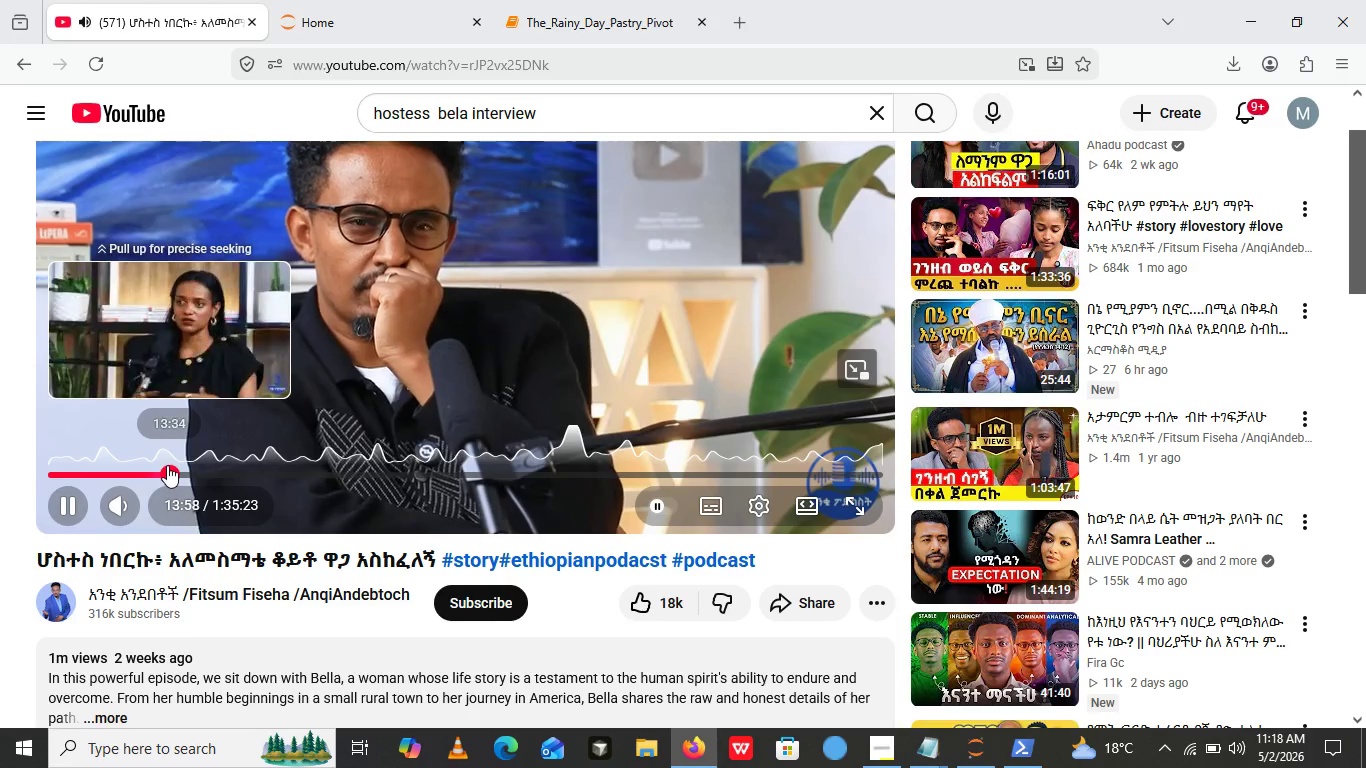 
wait(5.31)
 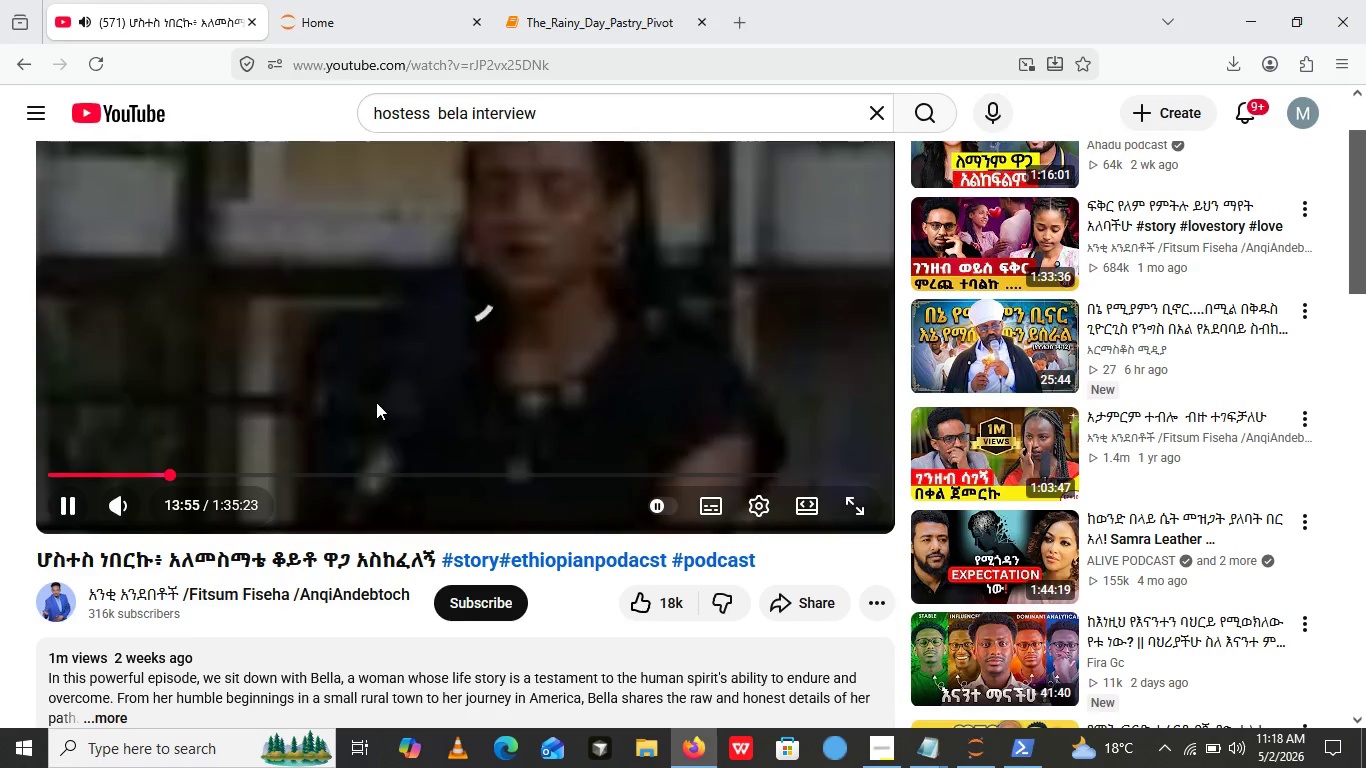 
left_click_drag(start_coordinate=[167, 465], to_coordinate=[272, 441])
 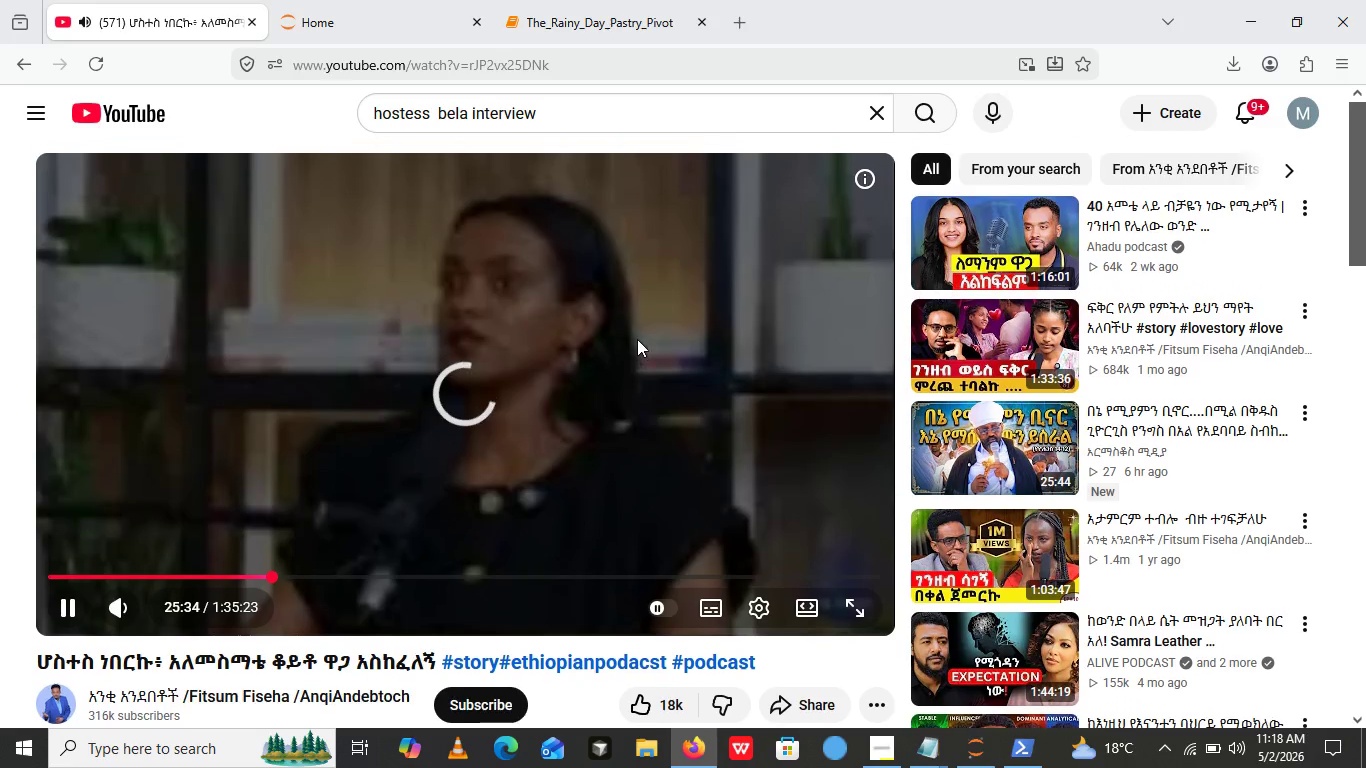 
scroll: coordinate [637, 338], scroll_direction: none, amount: 0.0
 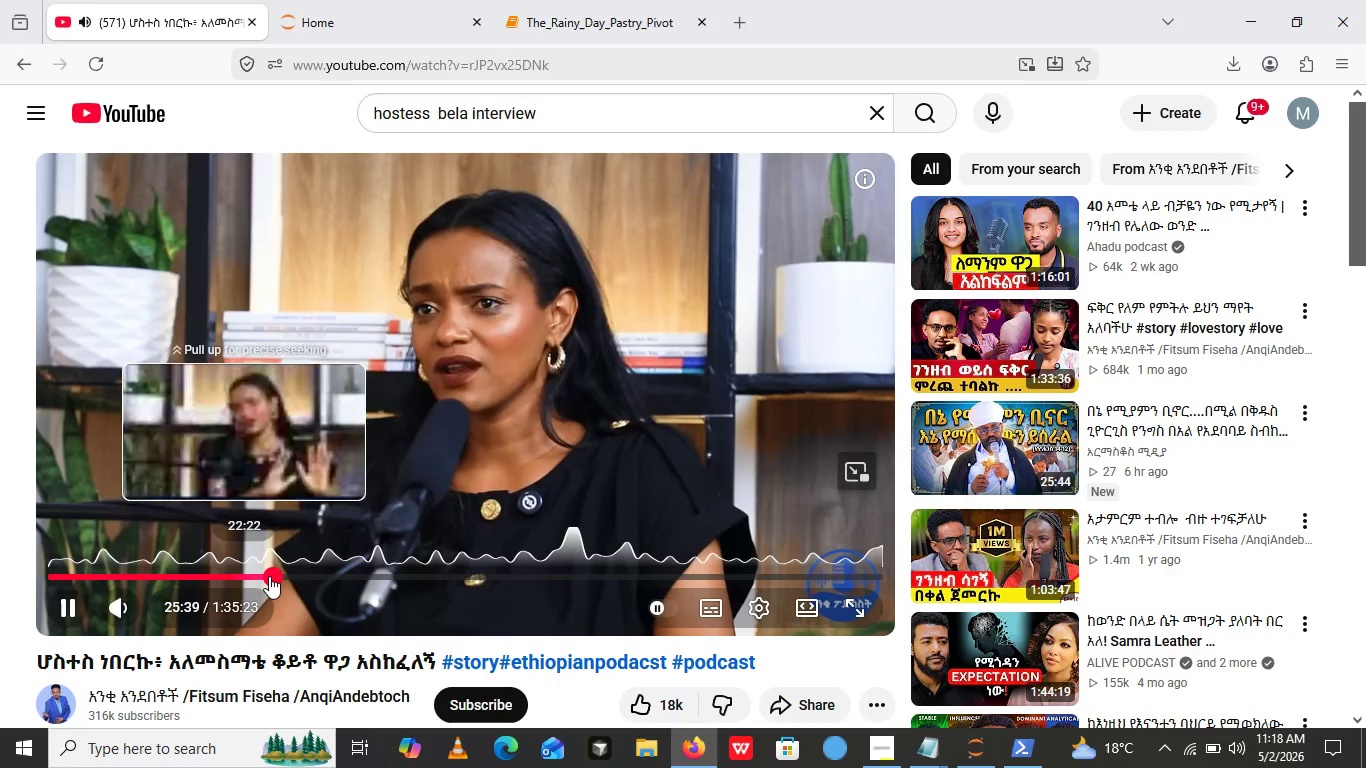 
wait(6.5)
 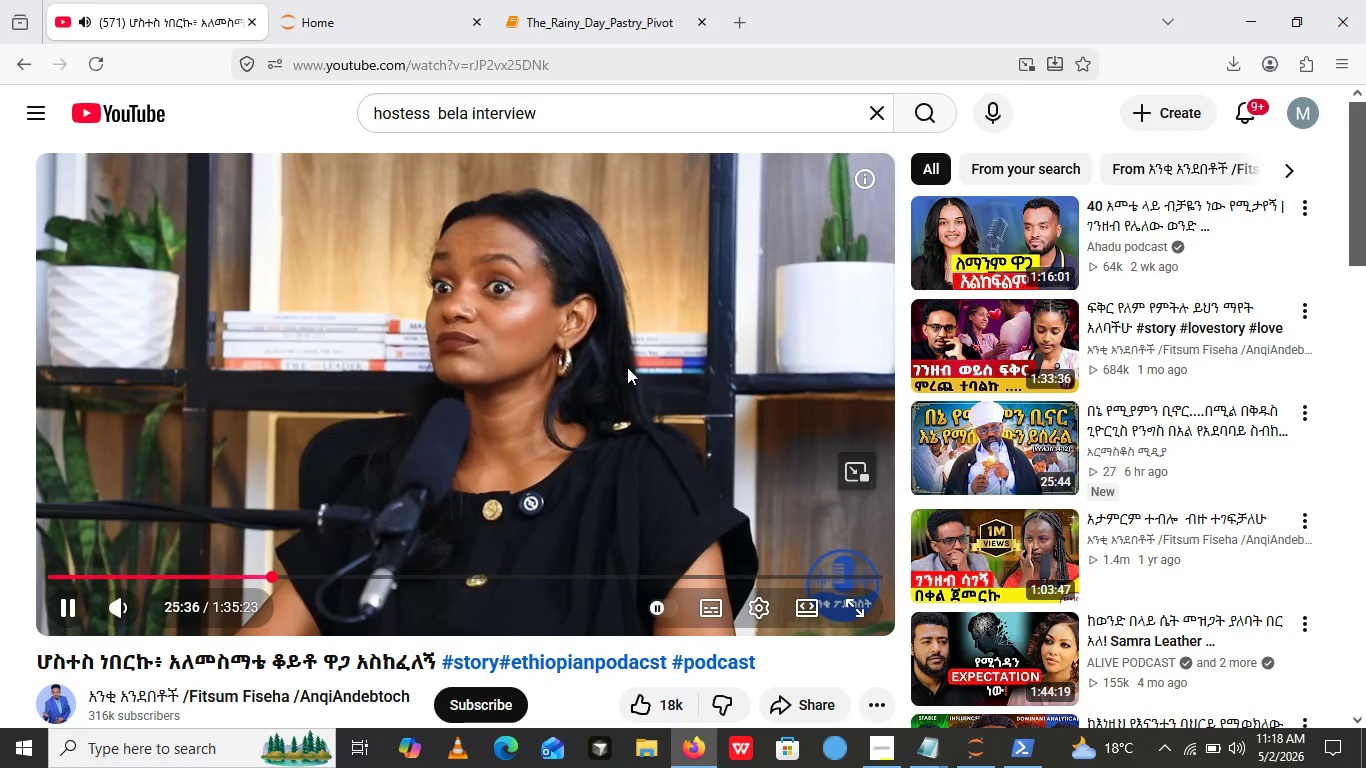 
left_click_drag(start_coordinate=[272, 575], to_coordinate=[303, 575])
 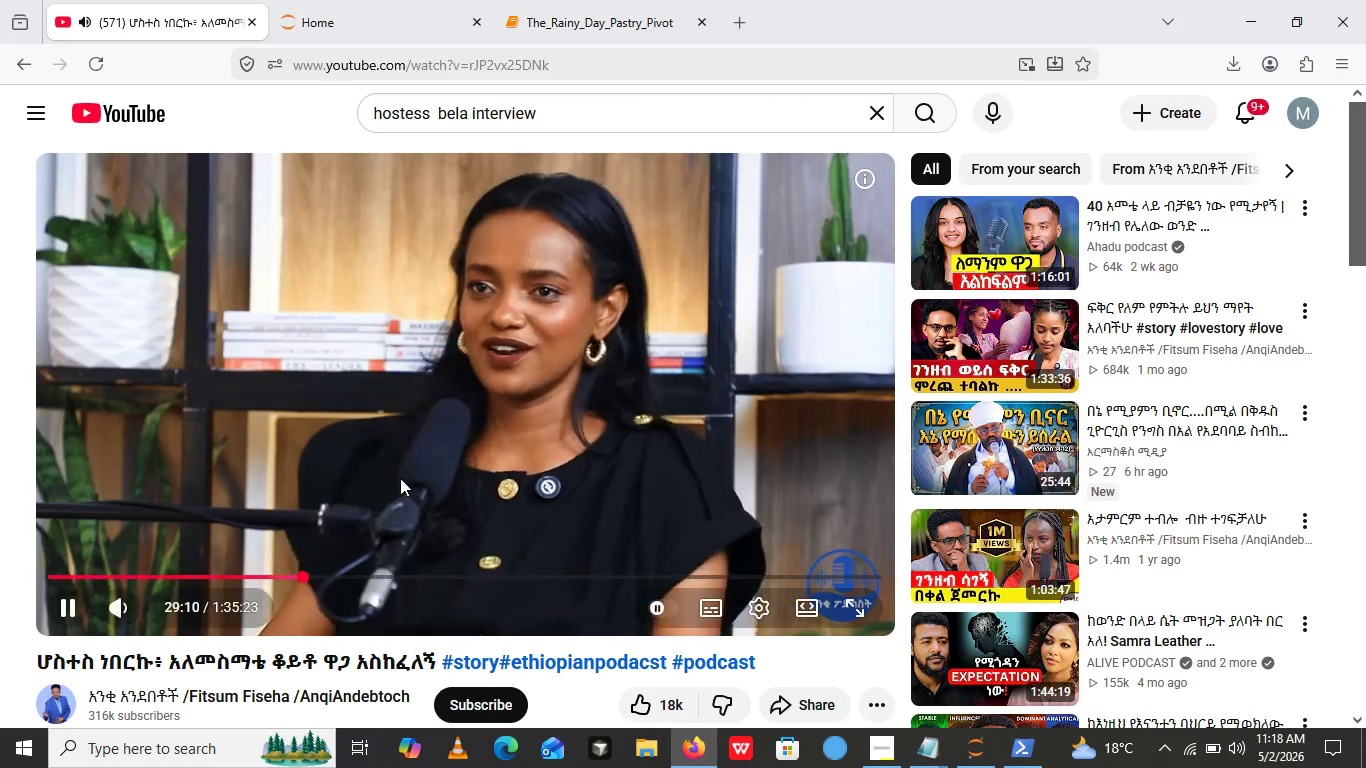 
wait(6.2)
 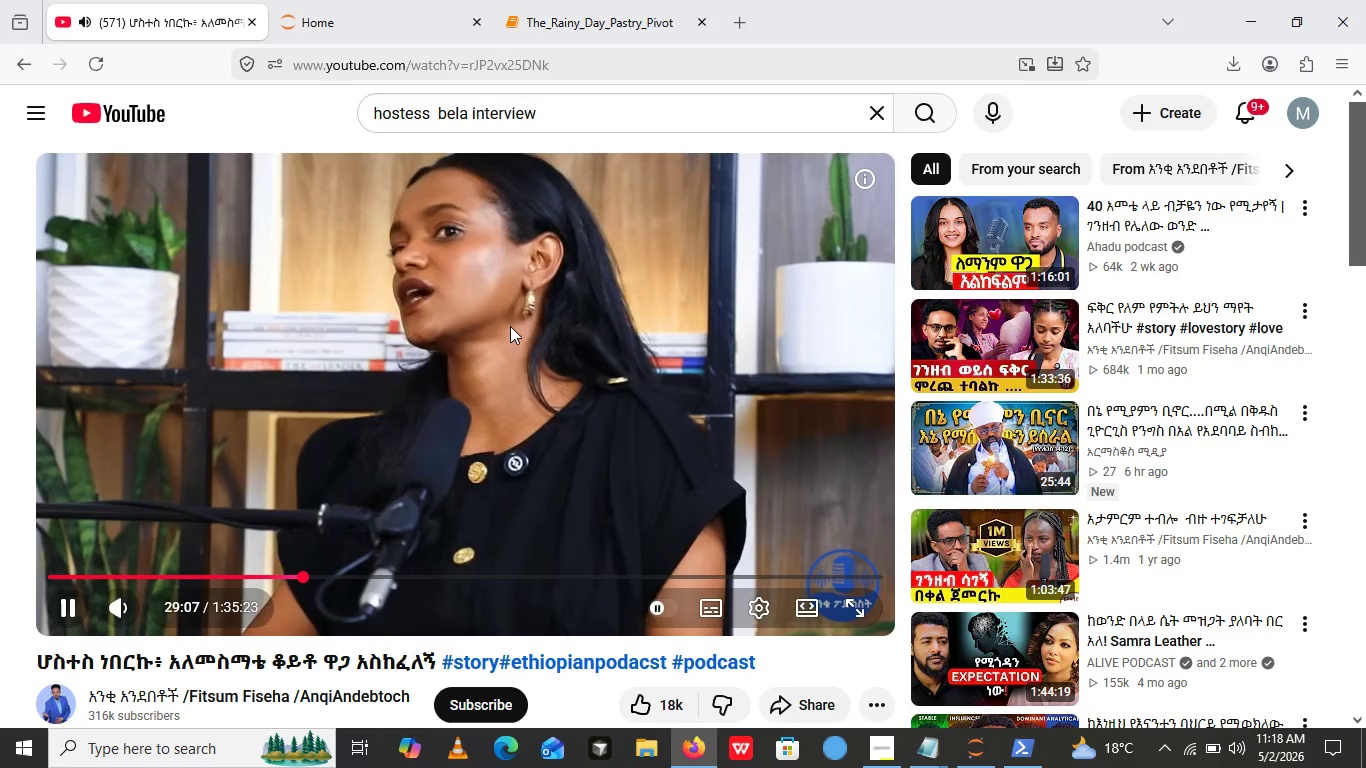 
left_click_drag(start_coordinate=[306, 569], to_coordinate=[287, 569])
 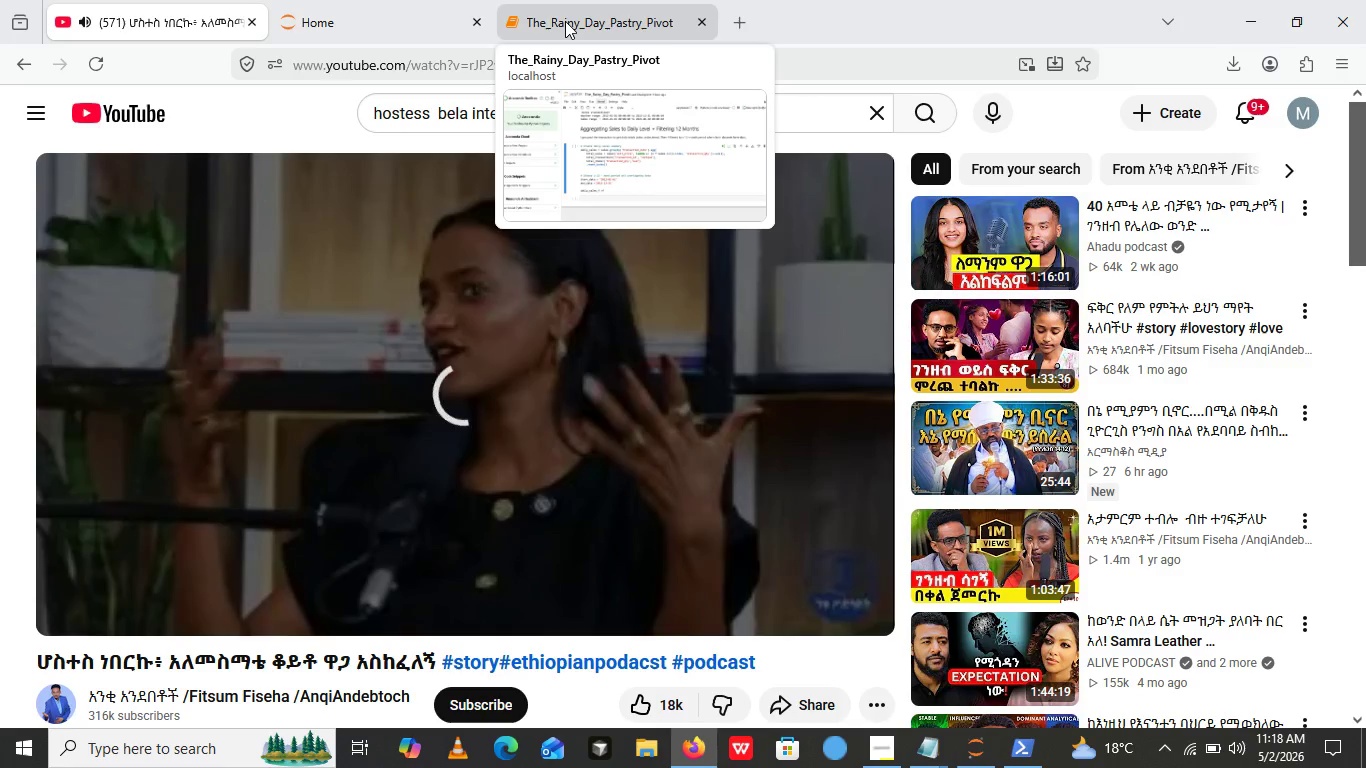 
left_click([565, 21])
 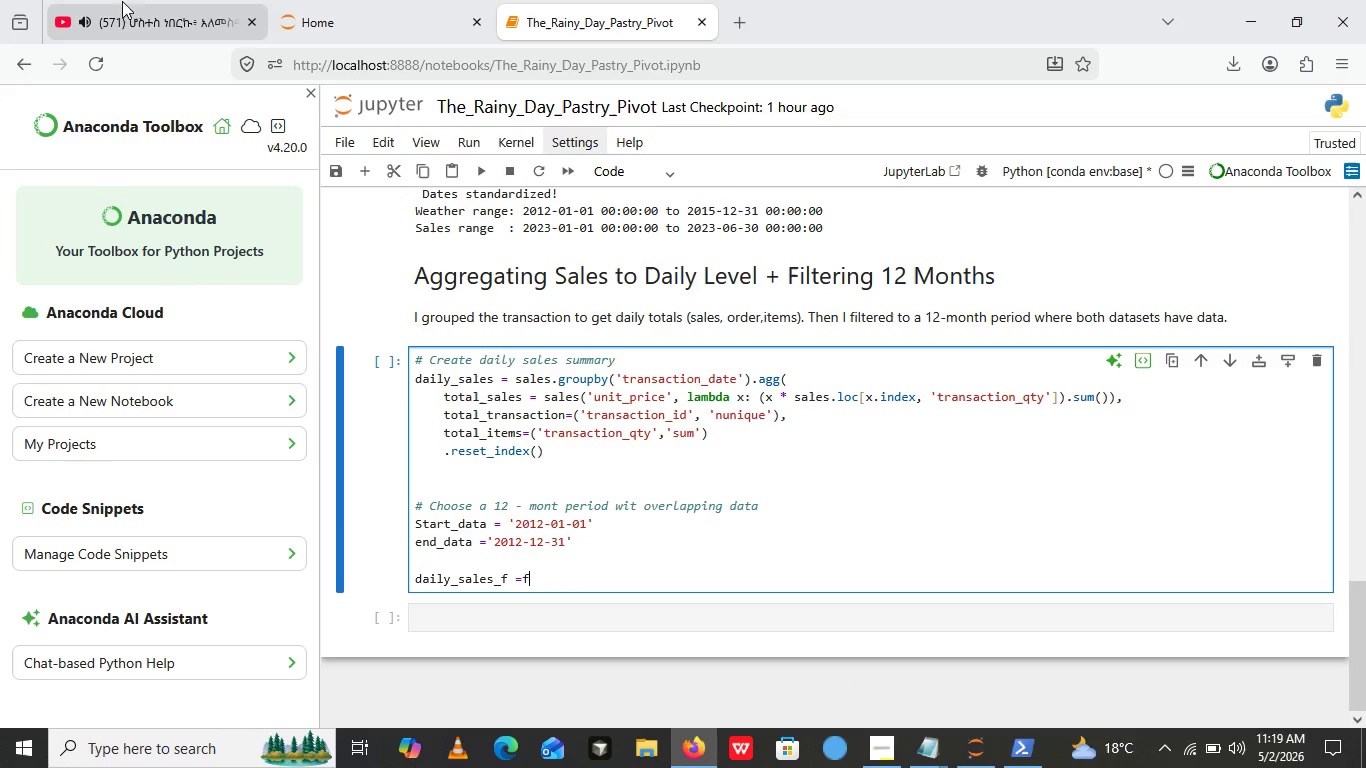 
wait(5.59)
 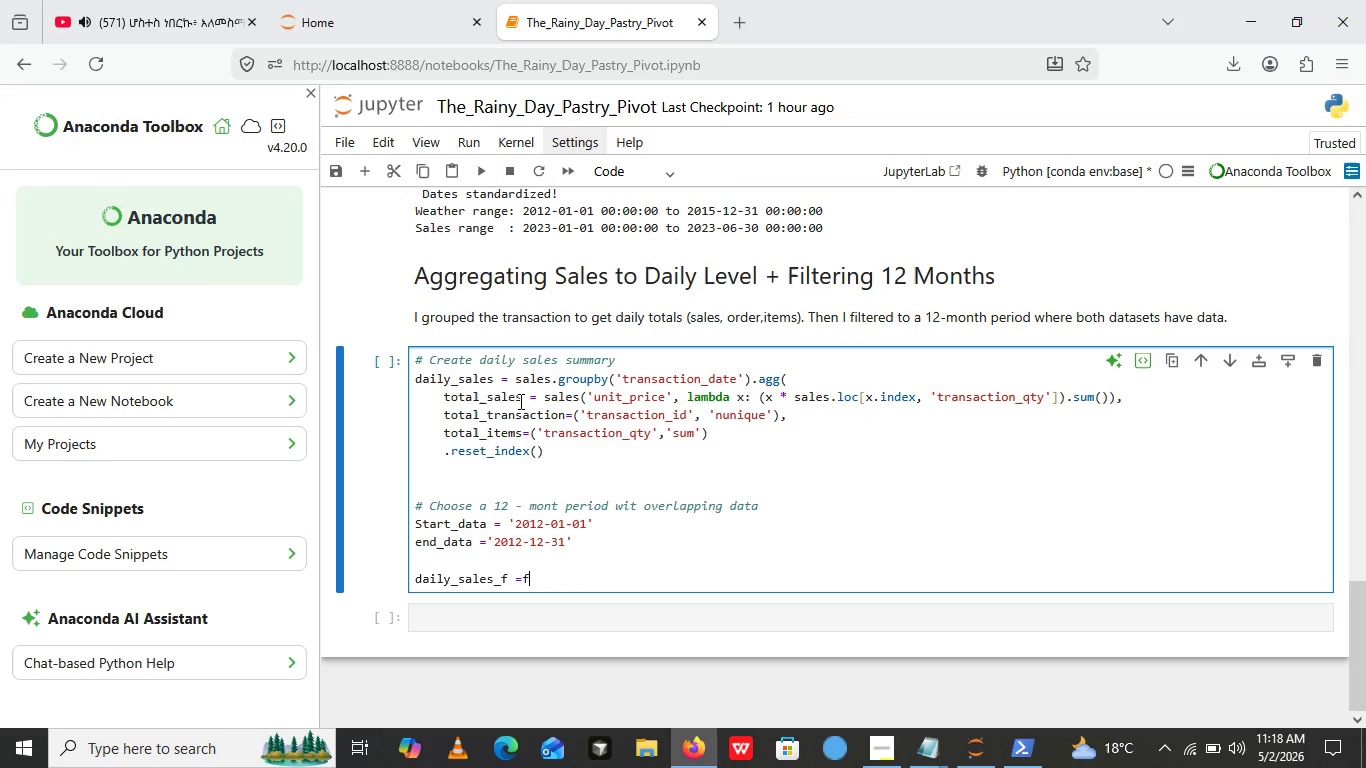 
left_click([133, 2])
 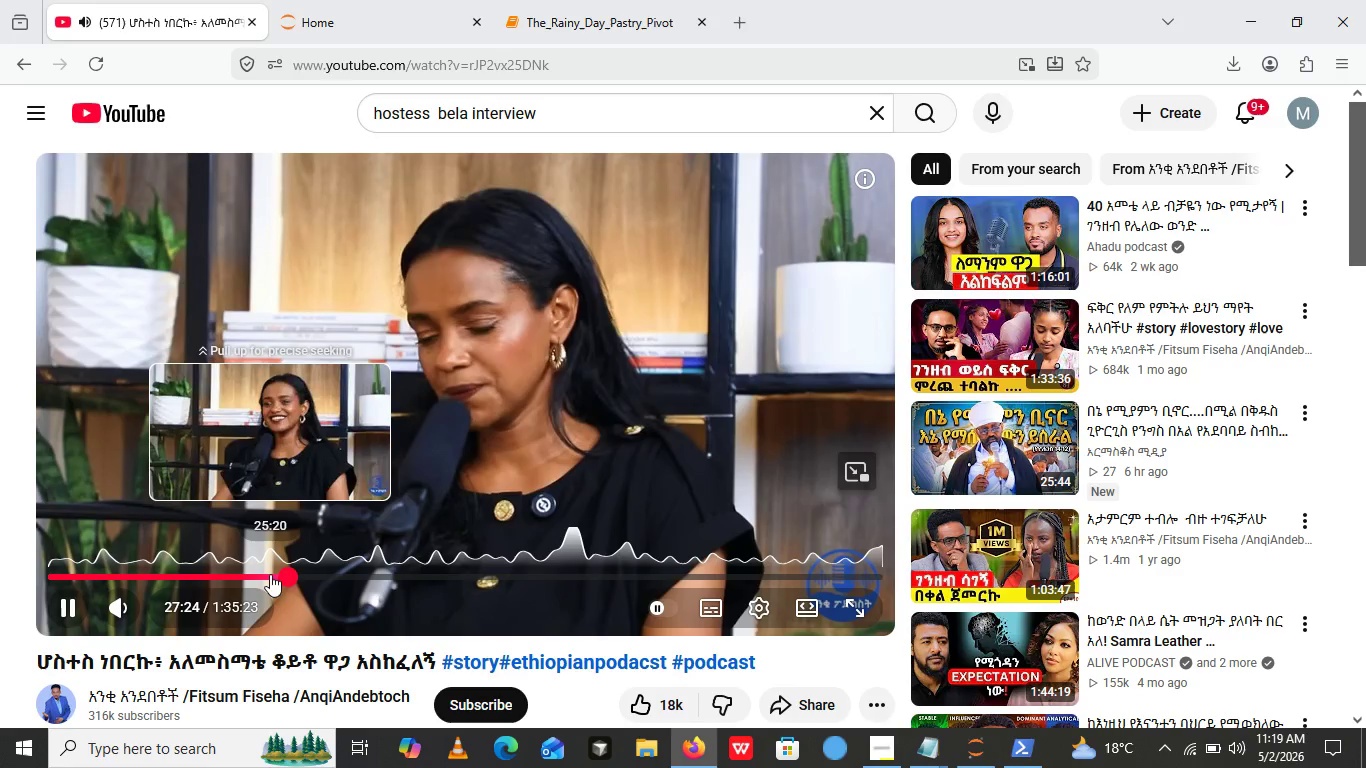 
left_click([270, 574])
 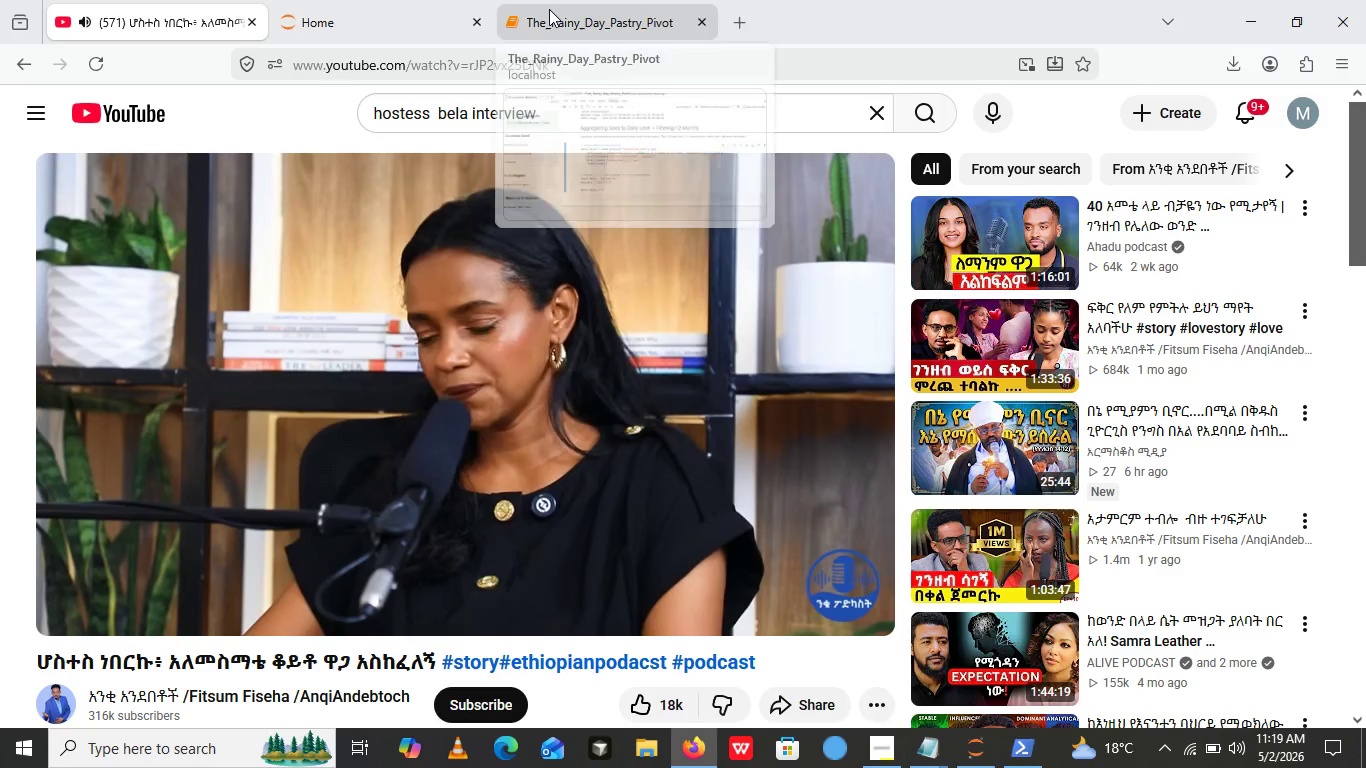 
mouse_move([550, 34])
 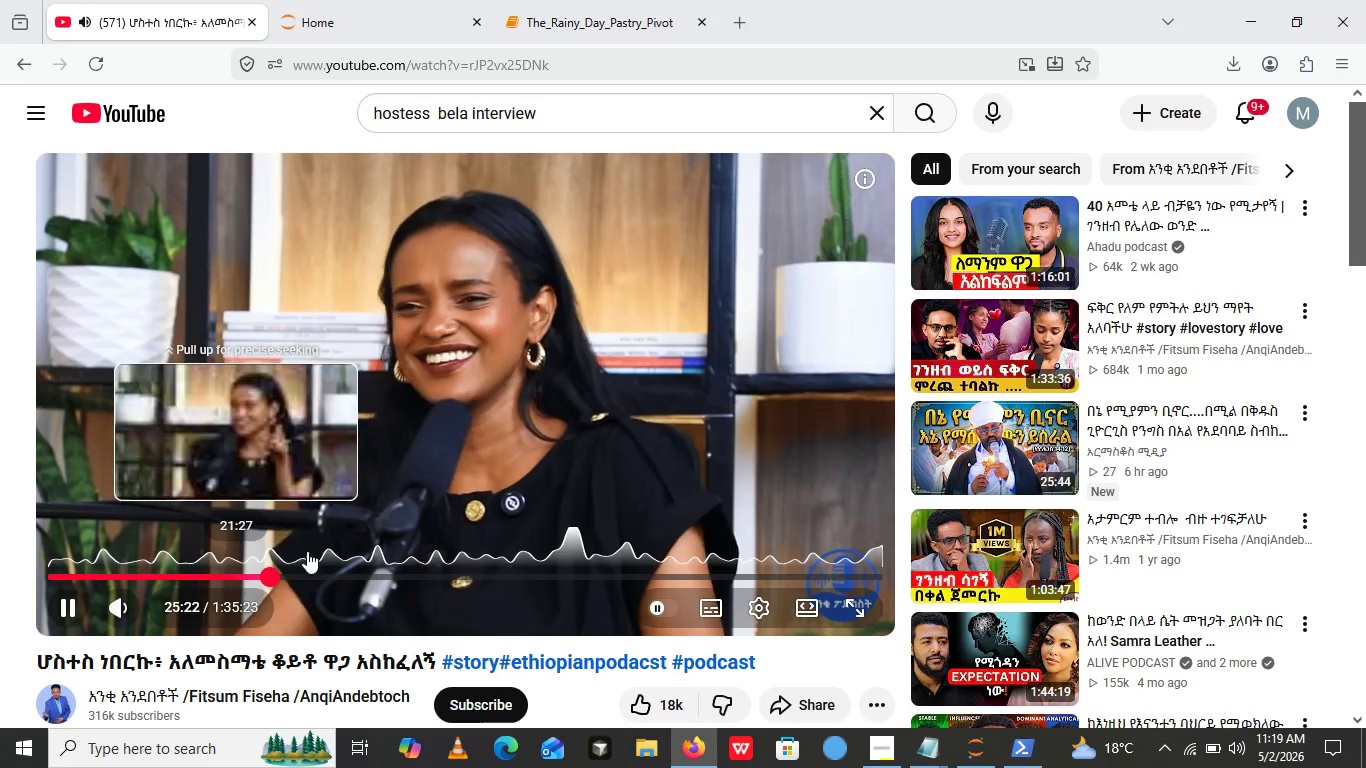 
left_click([236, 574])
 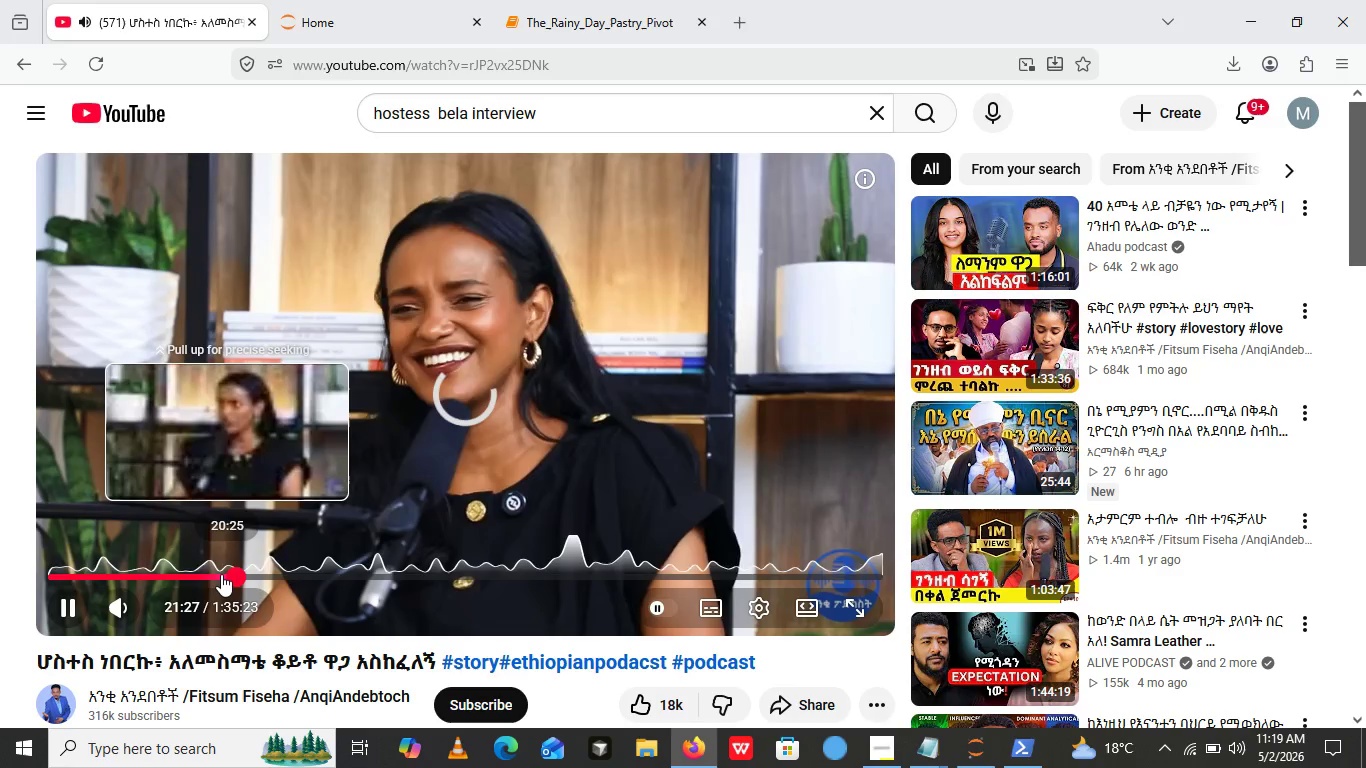 
left_click_drag(start_coordinate=[227, 575], to_coordinate=[214, 574])
 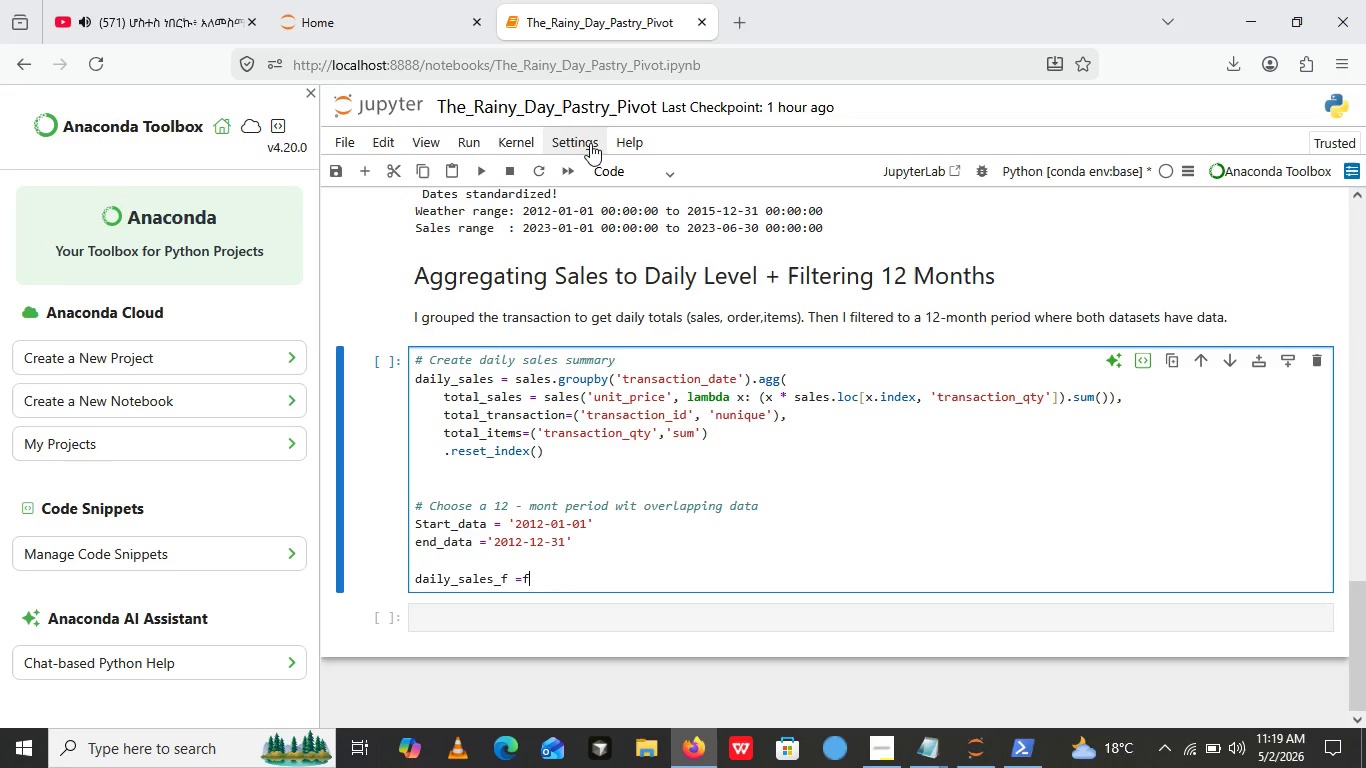 
left_click([610, 0])
 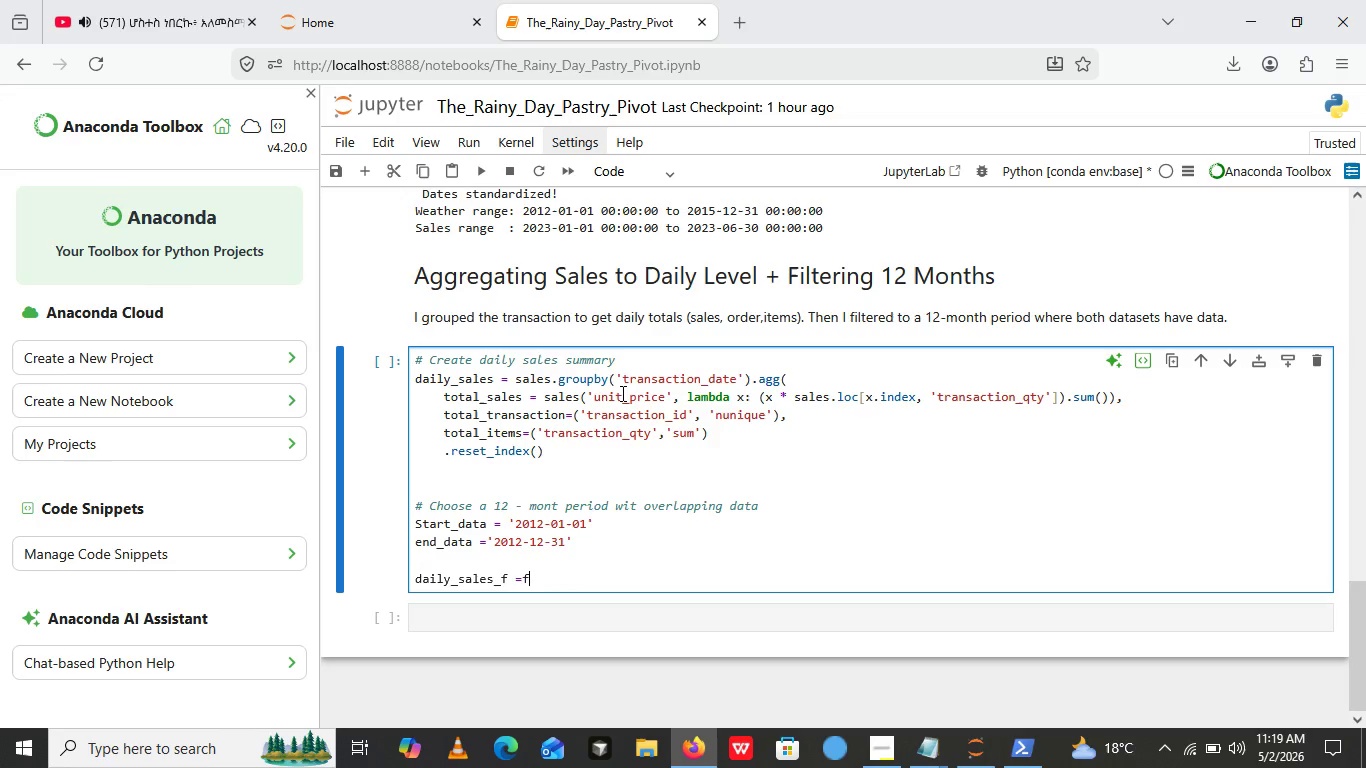 
wait(25.95)
 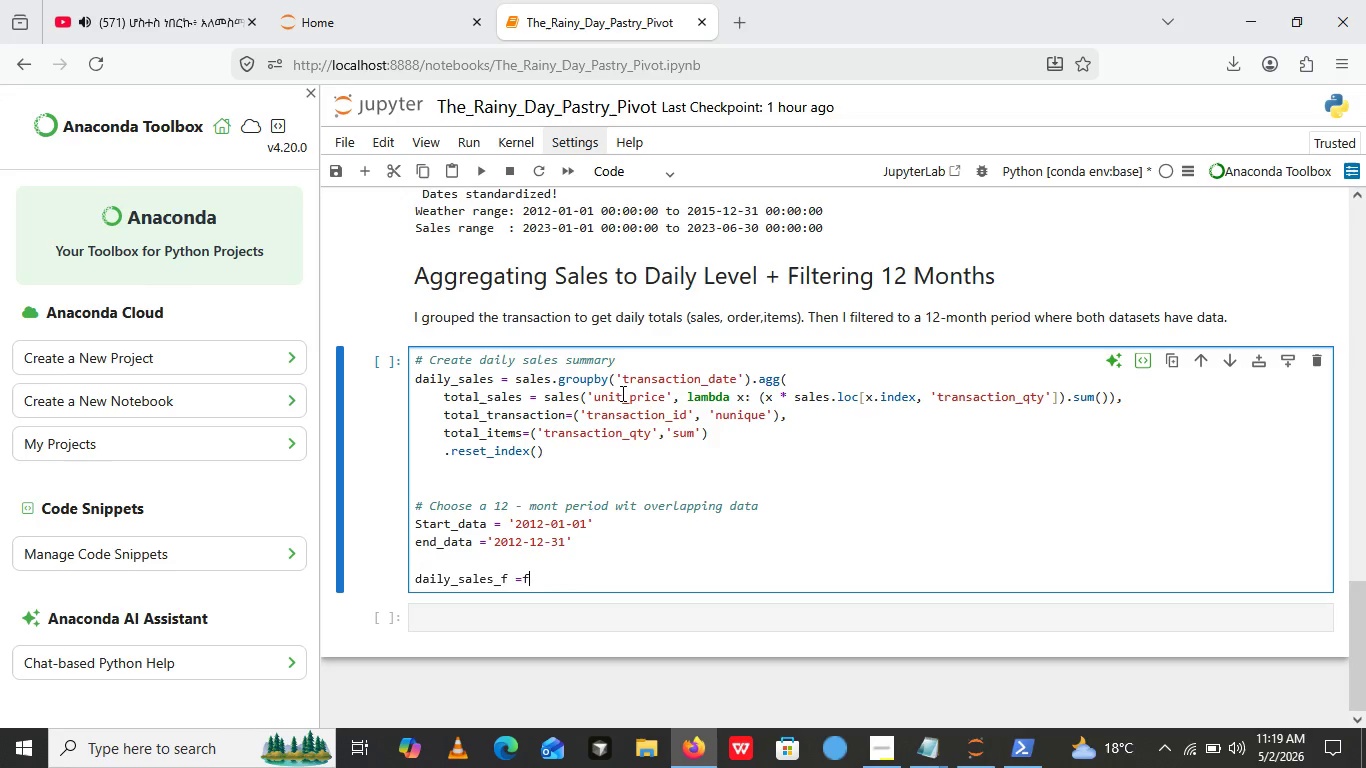 
left_click([207, 26])
 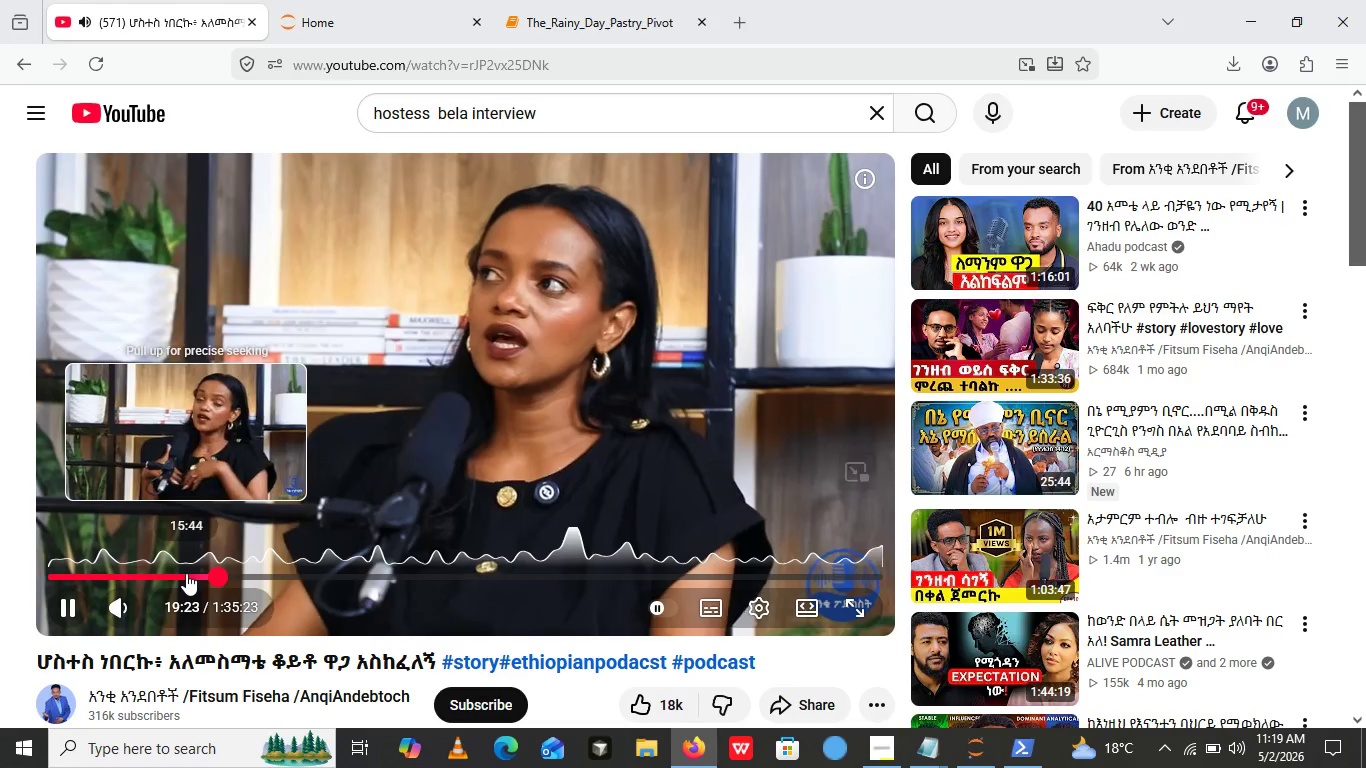 
left_click([186, 573])
 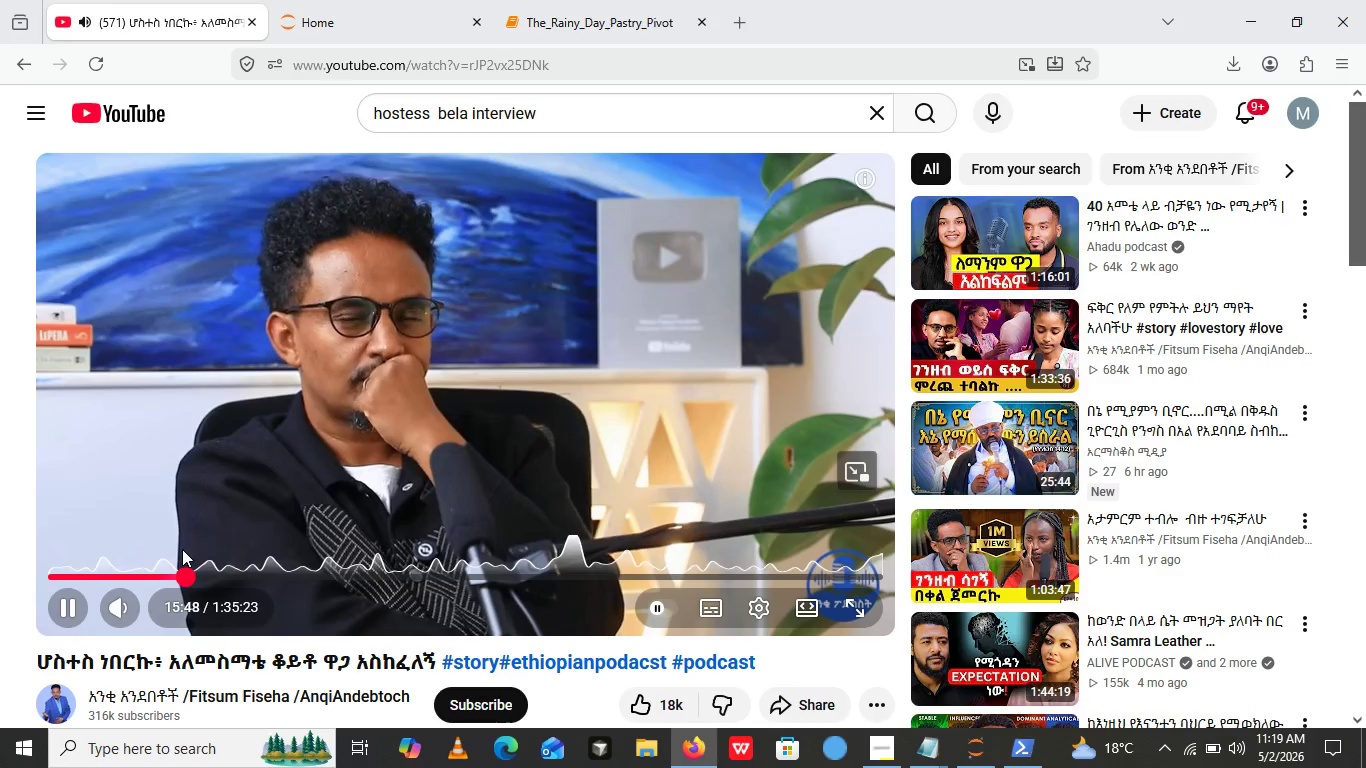 
wait(6.12)
 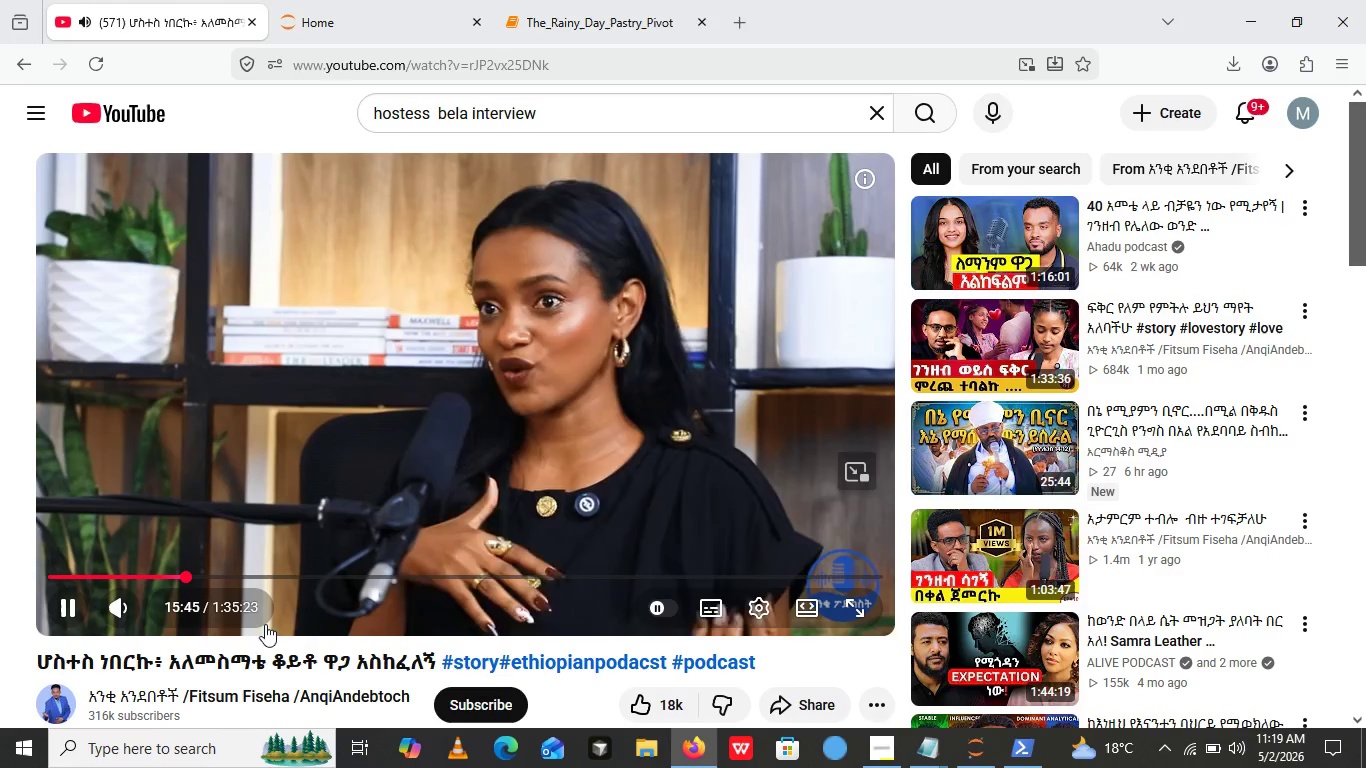 
key(ArrowRight)
 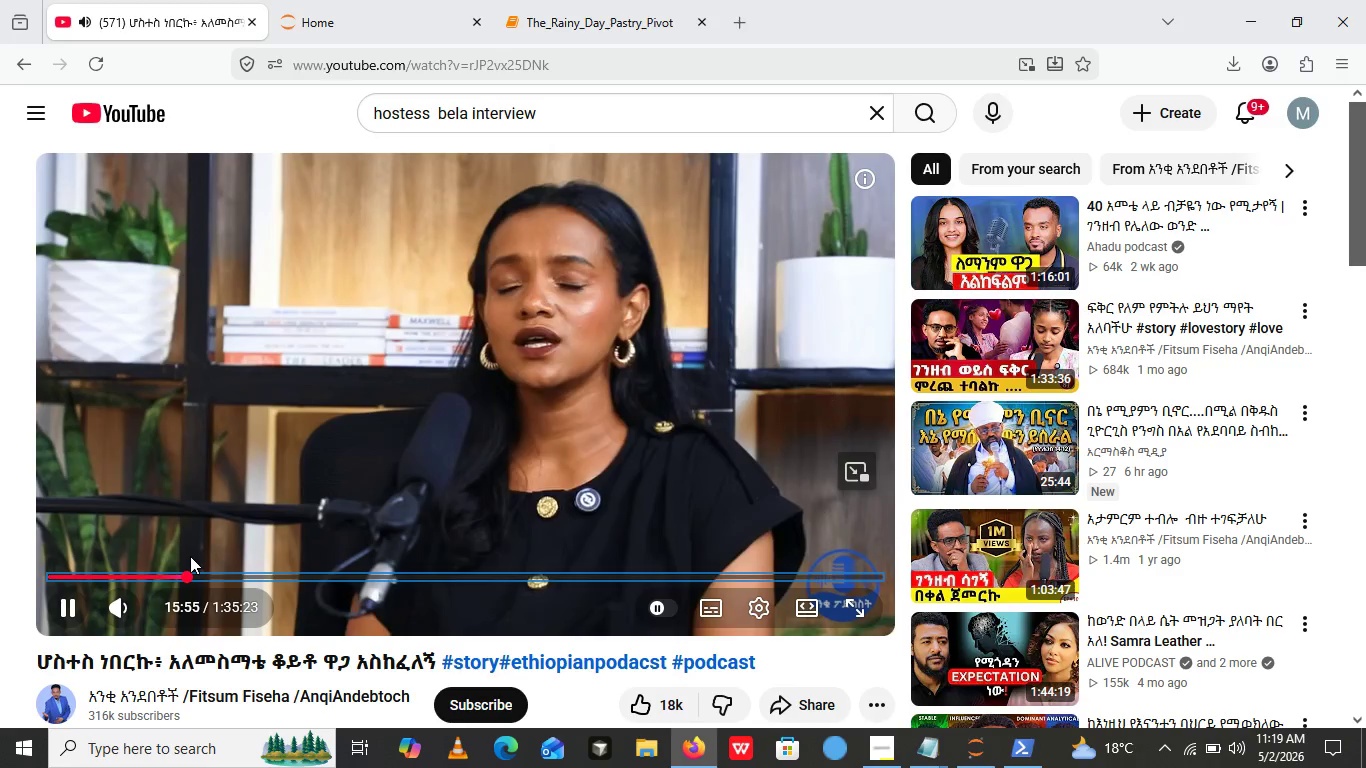 
key(ArrowRight)
 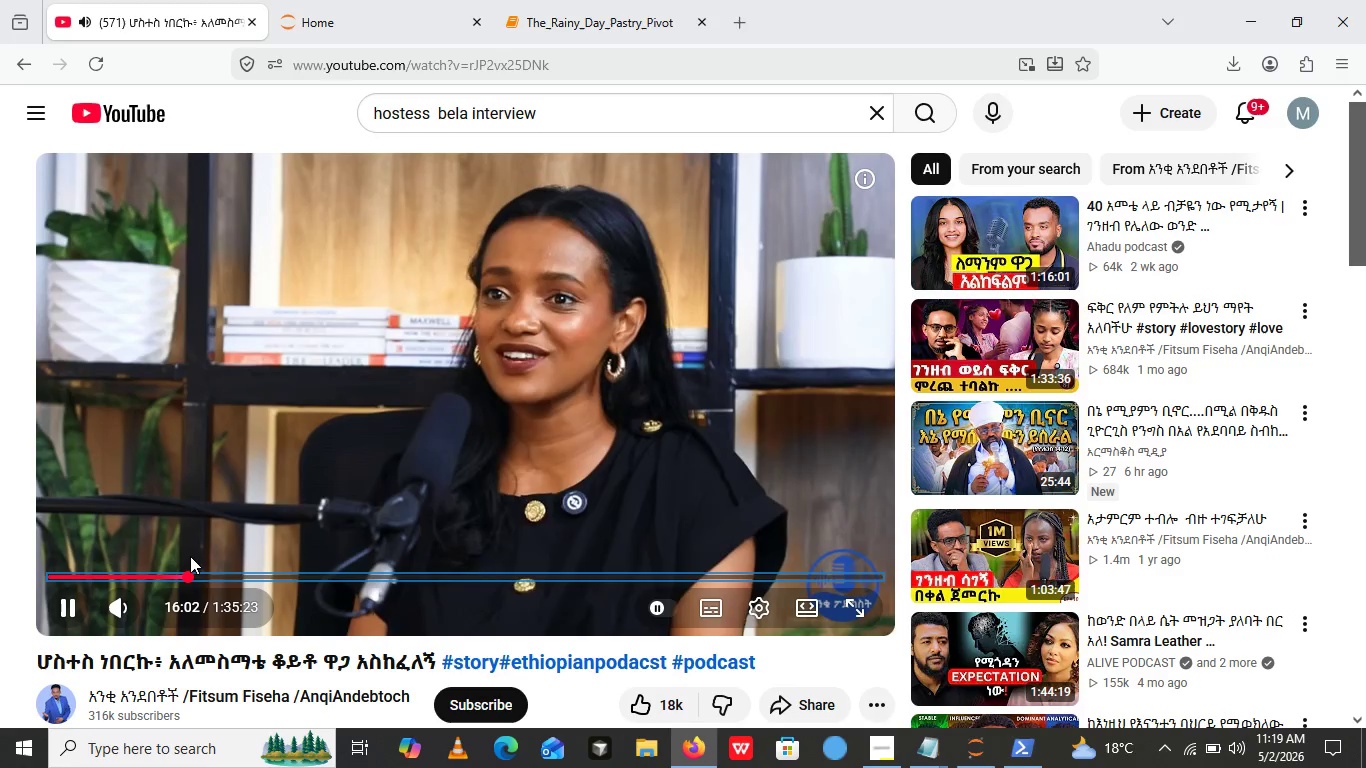 
key(ArrowRight)
 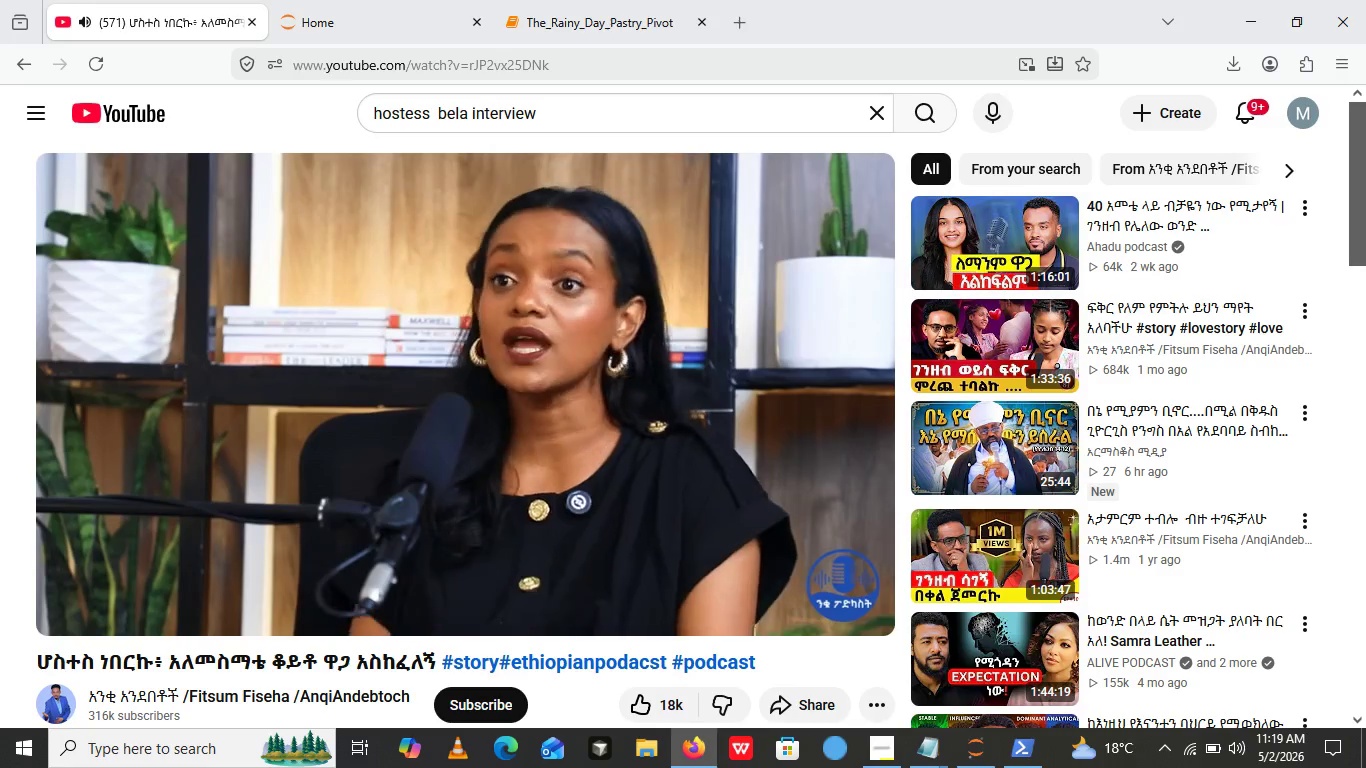 
key(ArrowRight)
 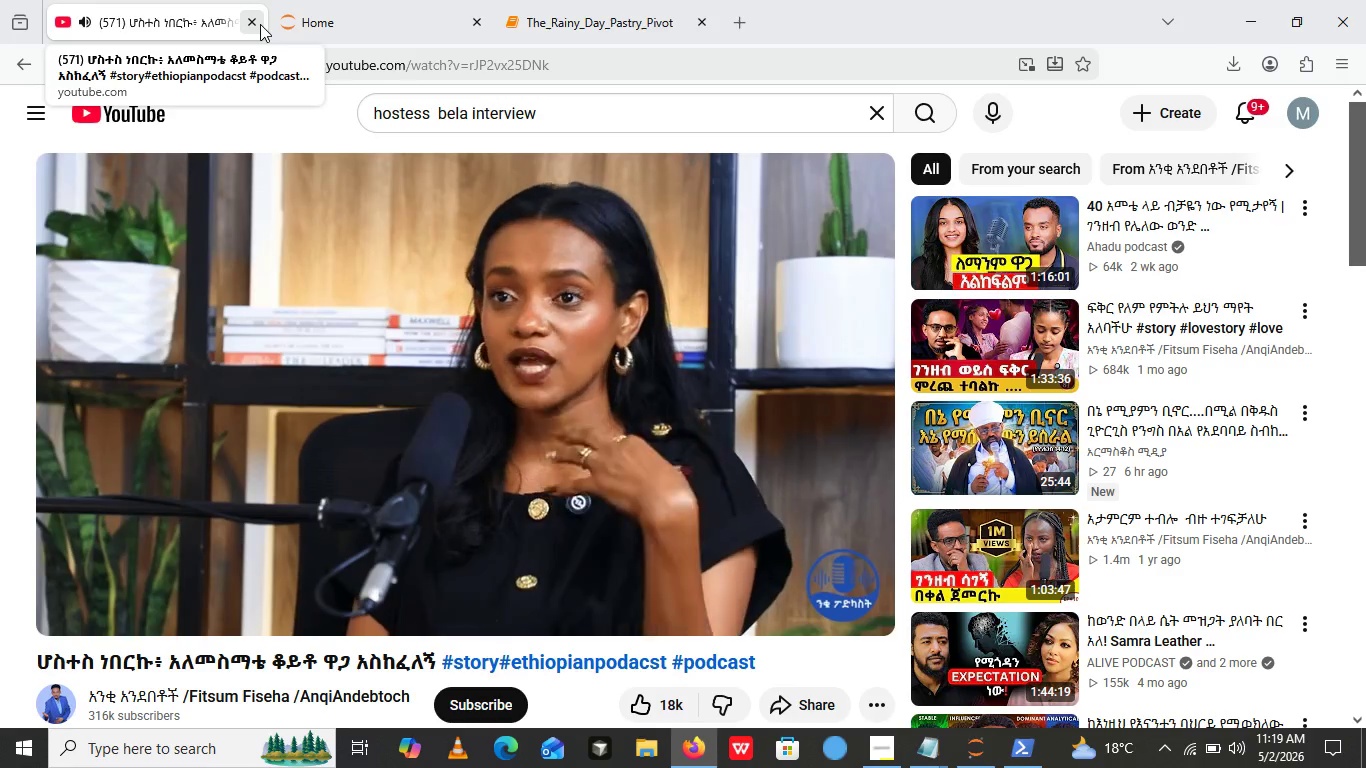 
key(ArrowRight)
 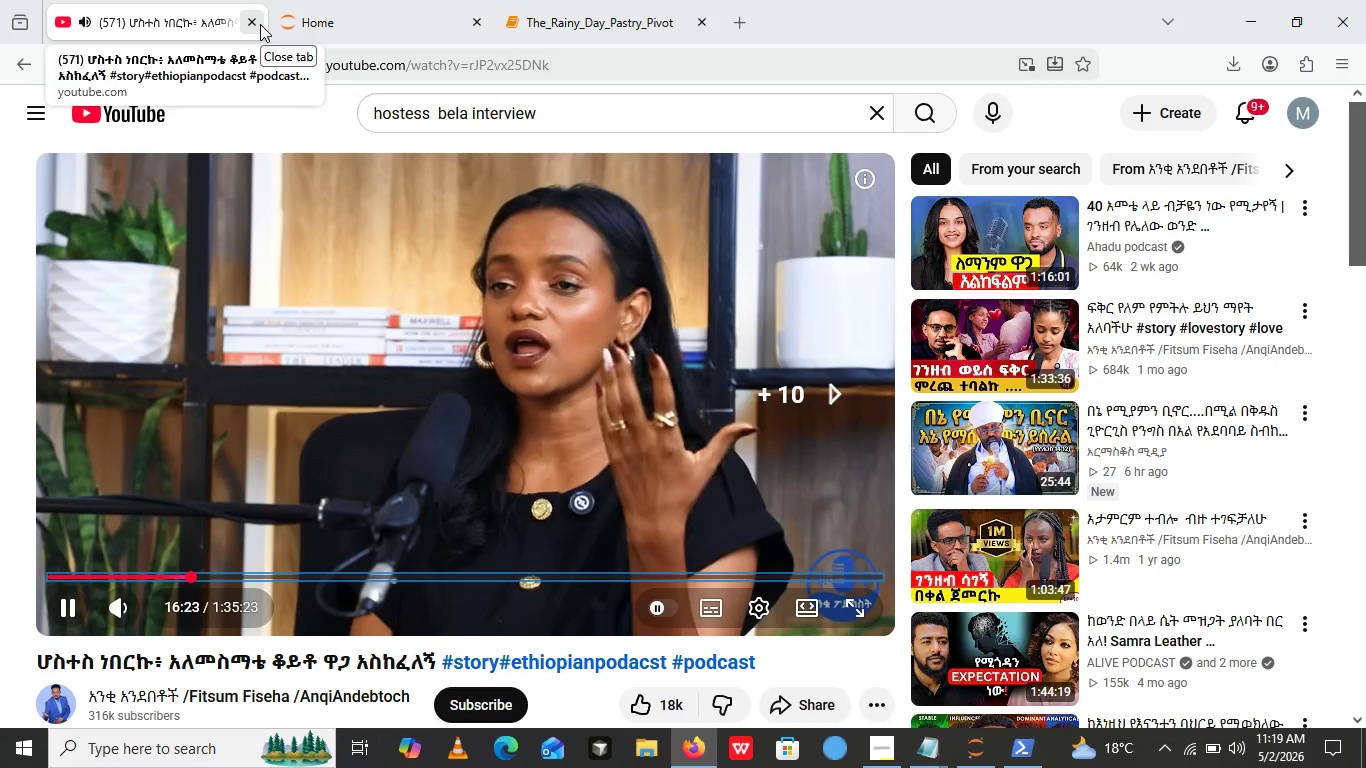 
key(ArrowRight)
 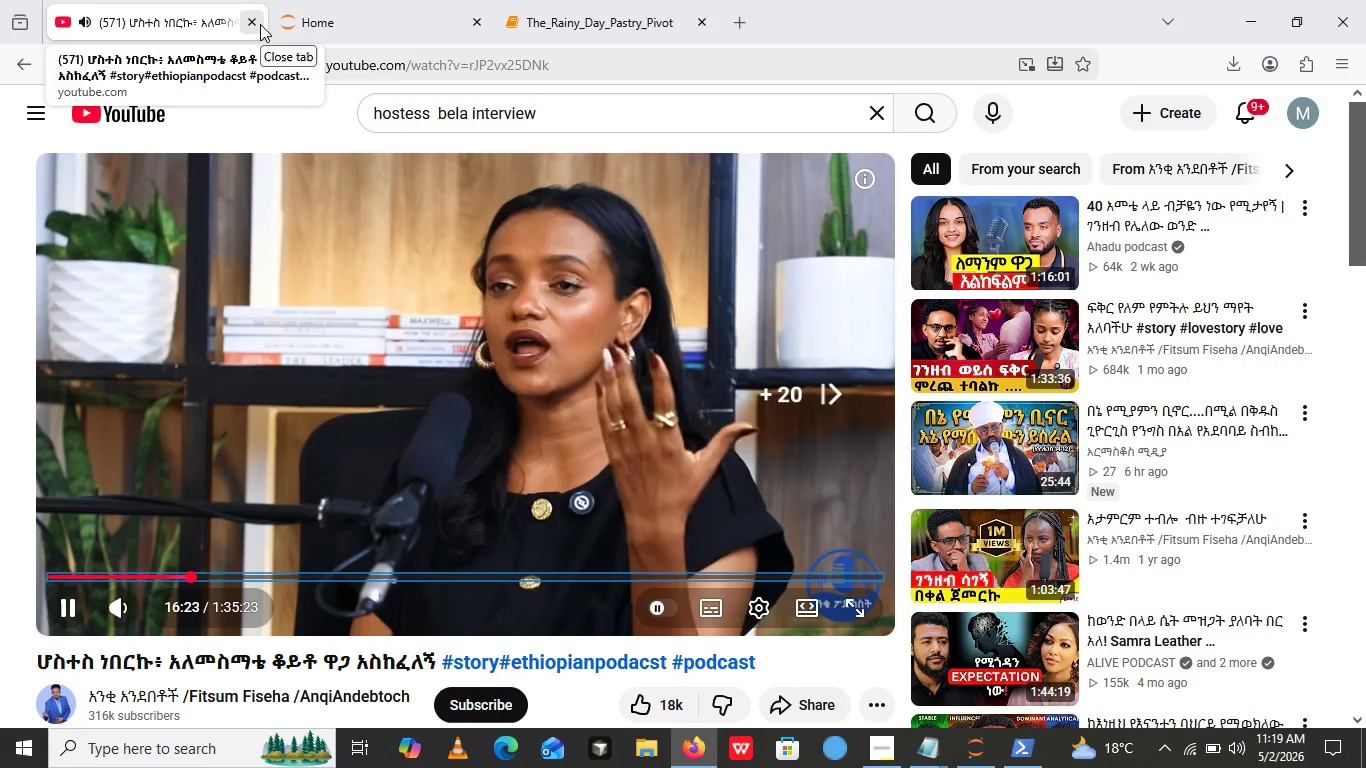 
key(ArrowRight)
 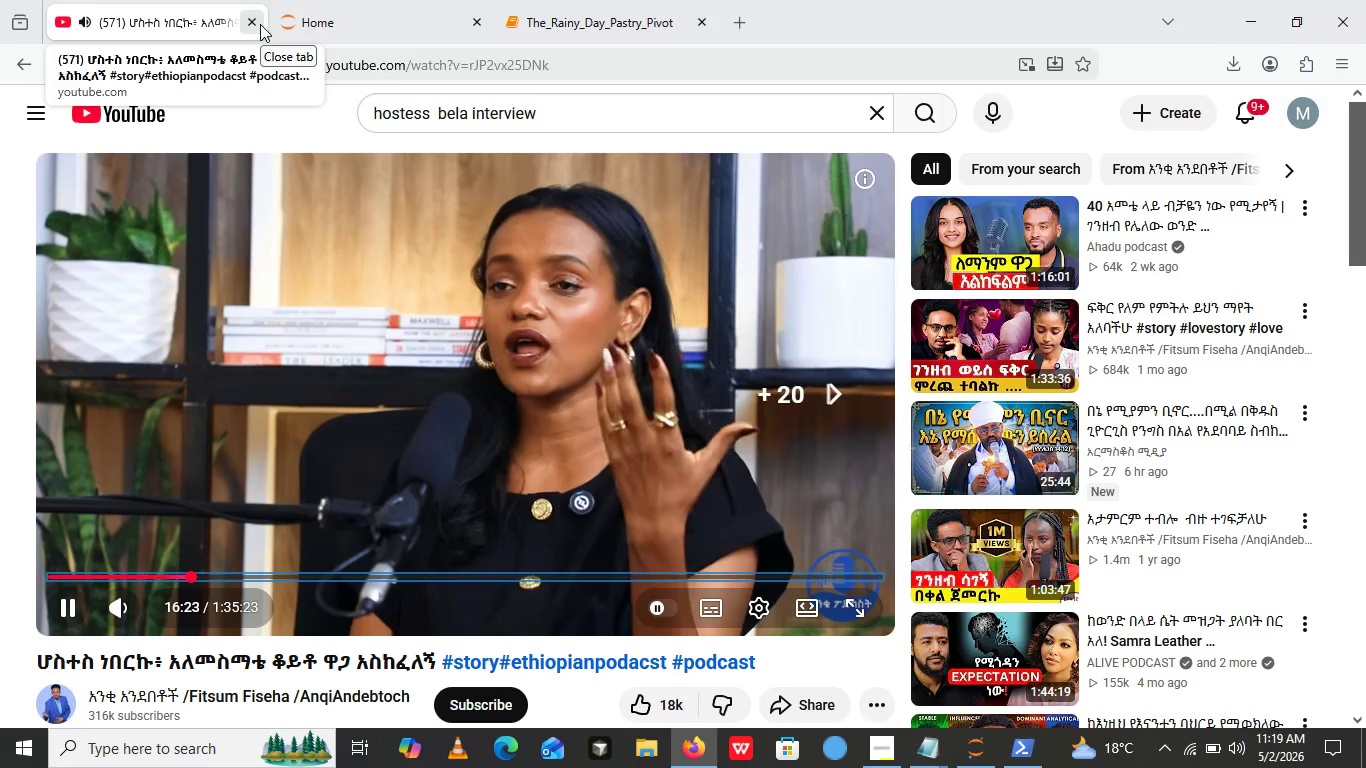 
key(ArrowRight)
 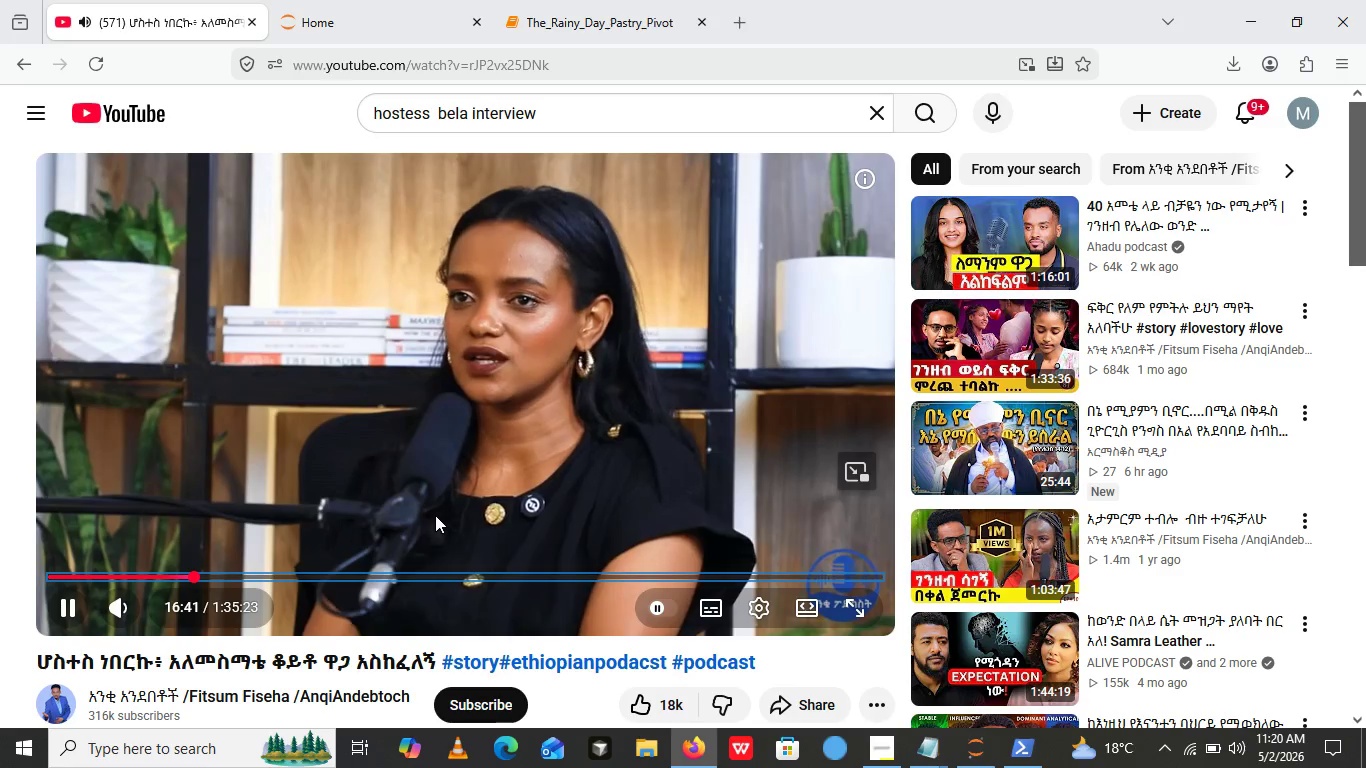 
wait(5.77)
 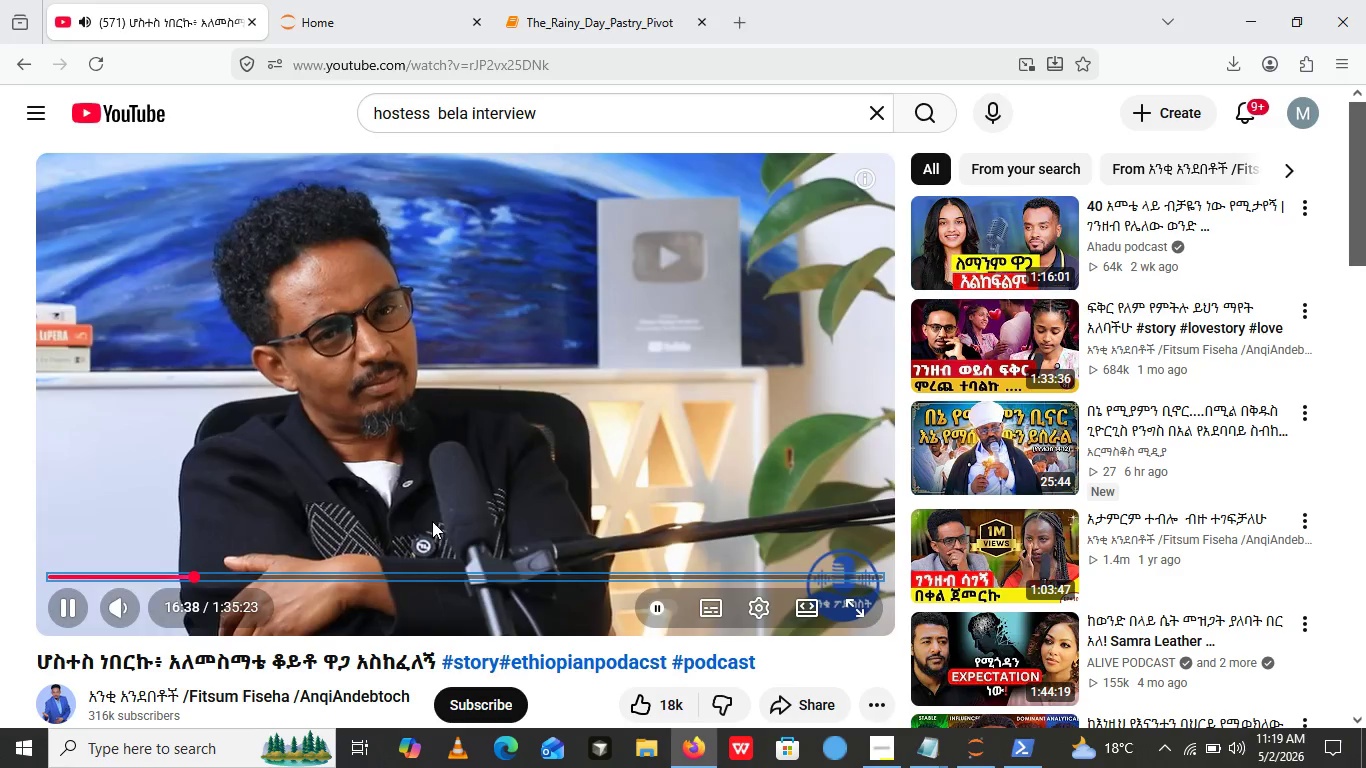 
key(ArrowRight)
 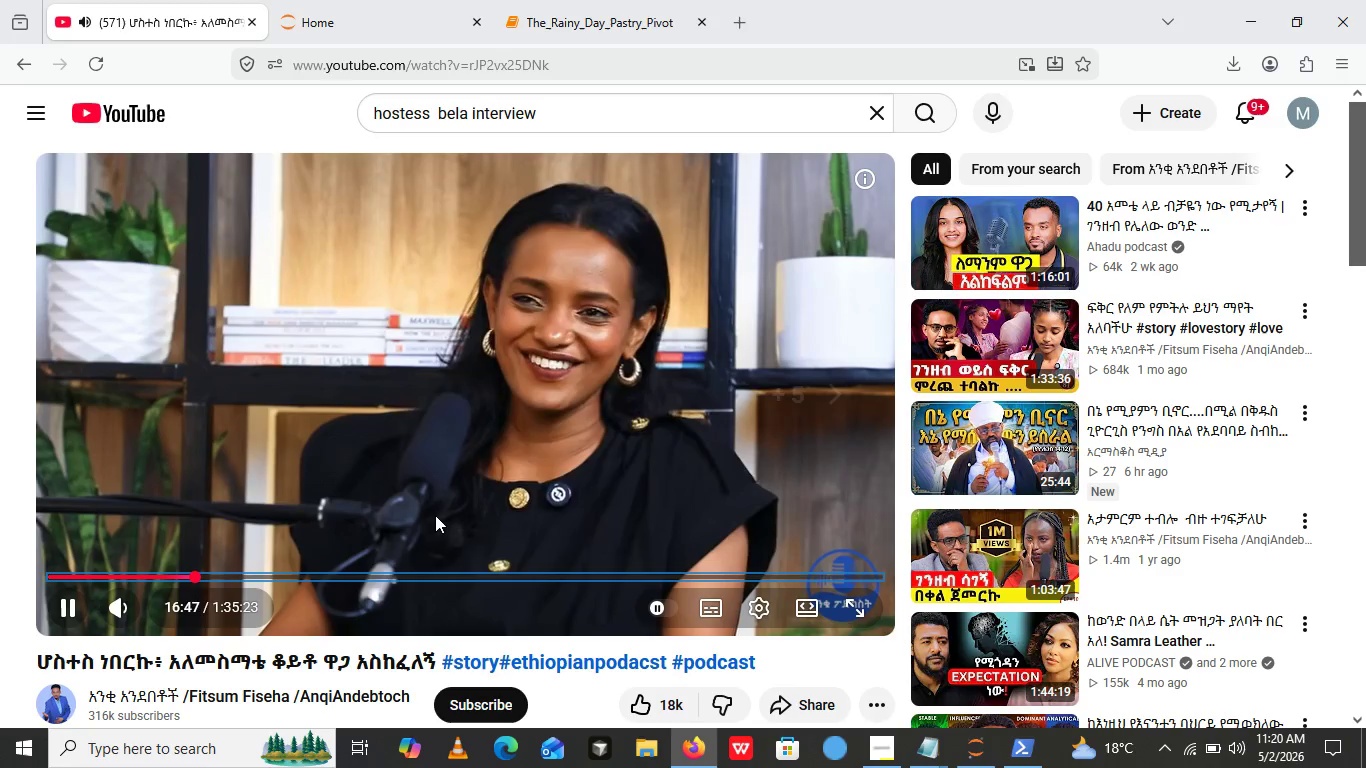 
key(ArrowRight)
 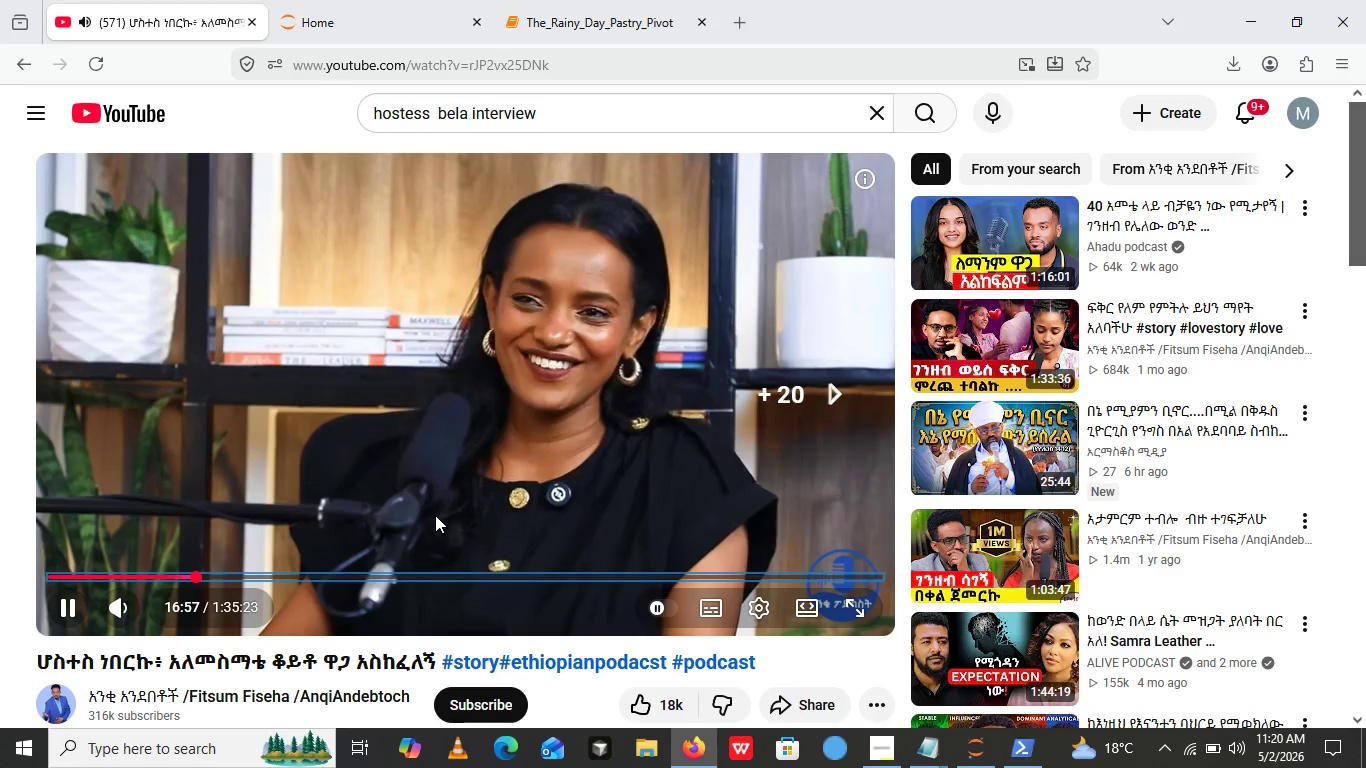 
key(ArrowRight)
 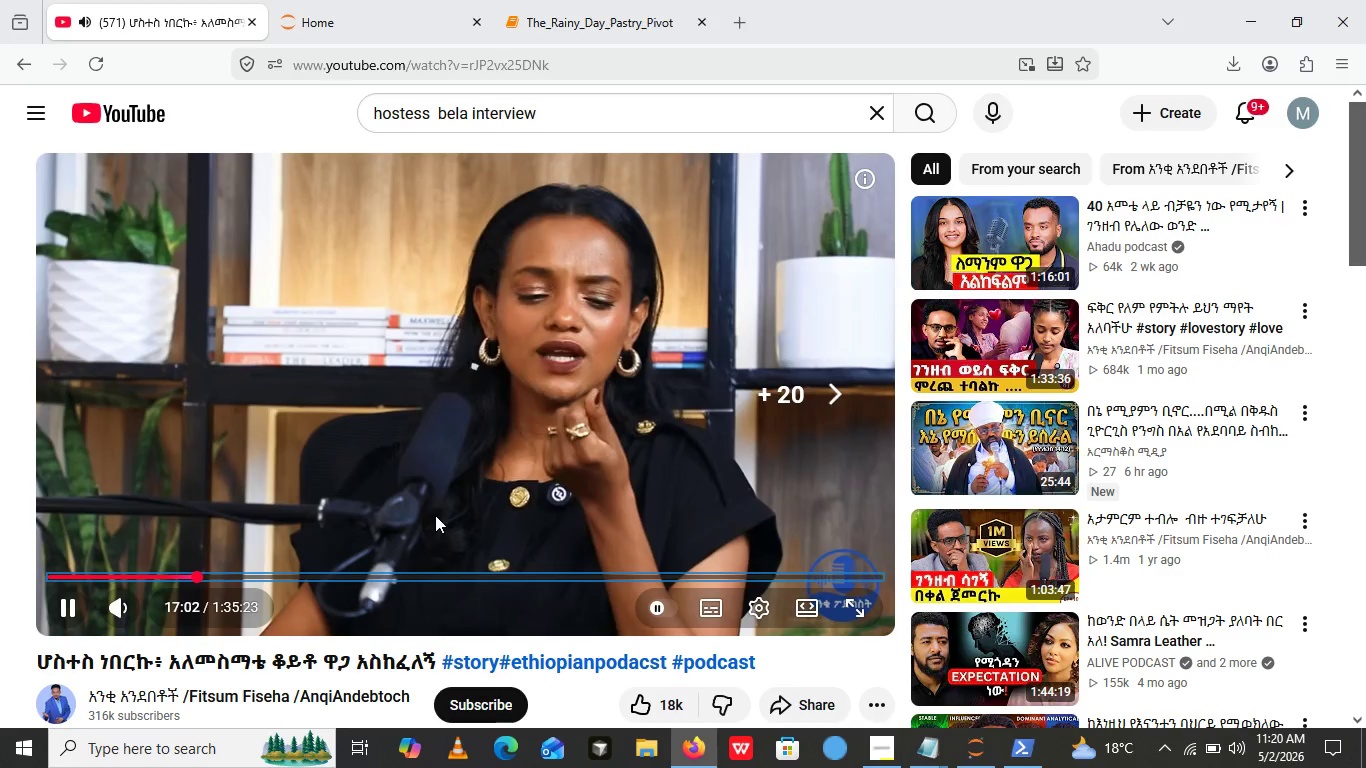 
key(ArrowRight)
 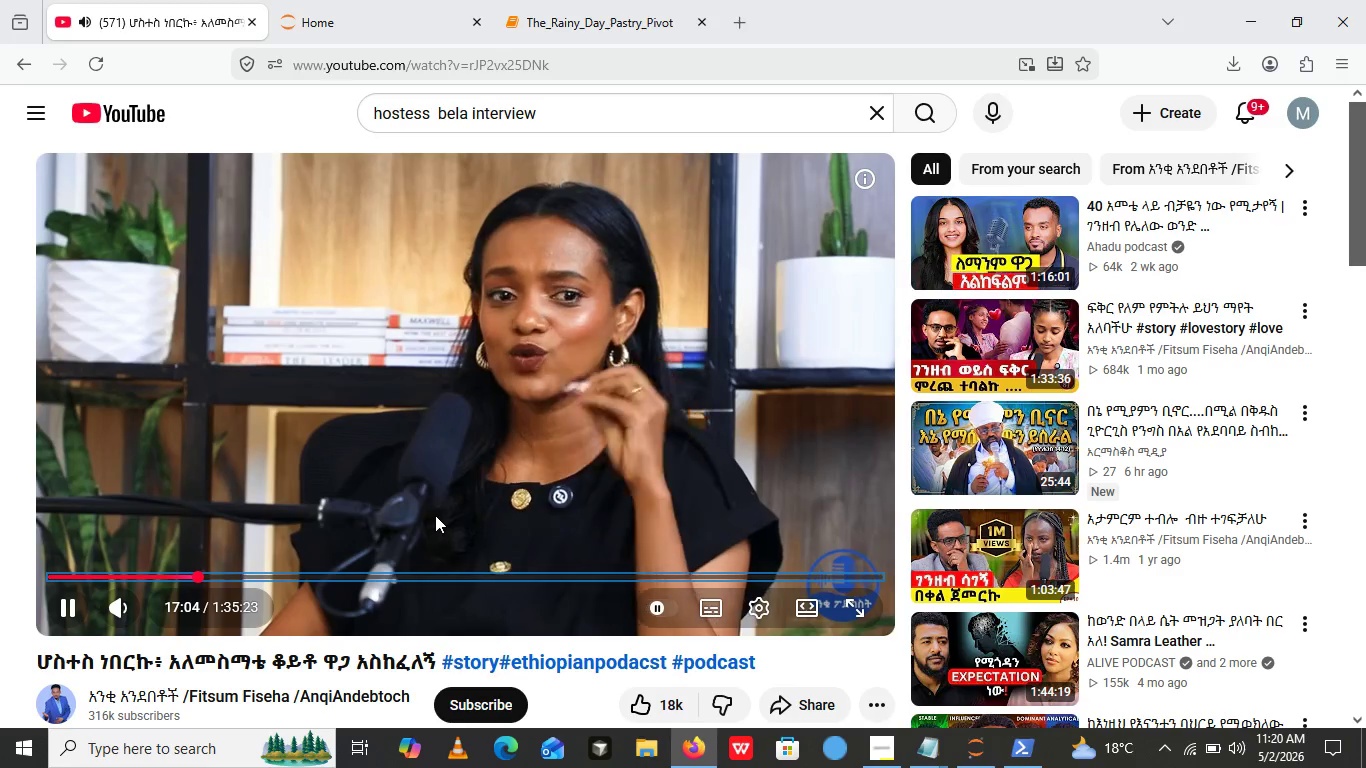 
key(ArrowRight)
 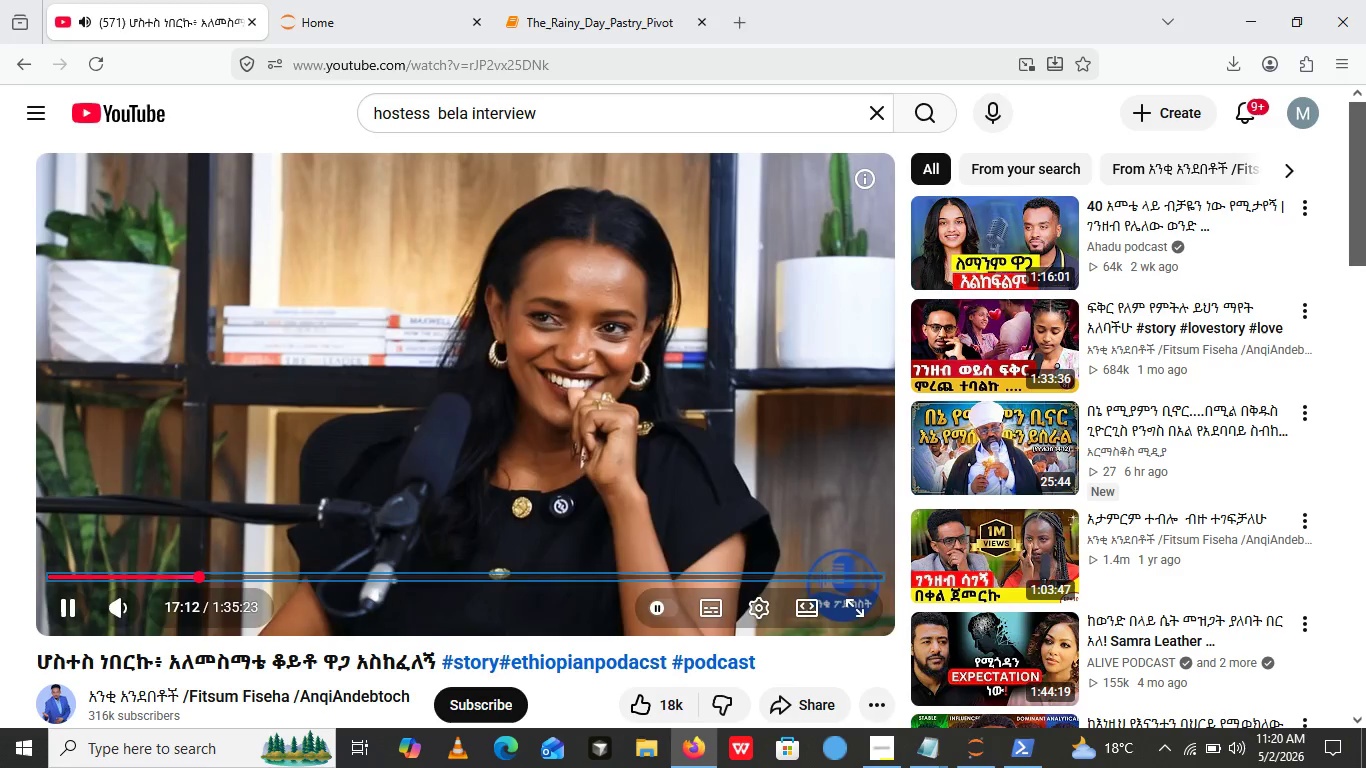 
key(ArrowRight)
 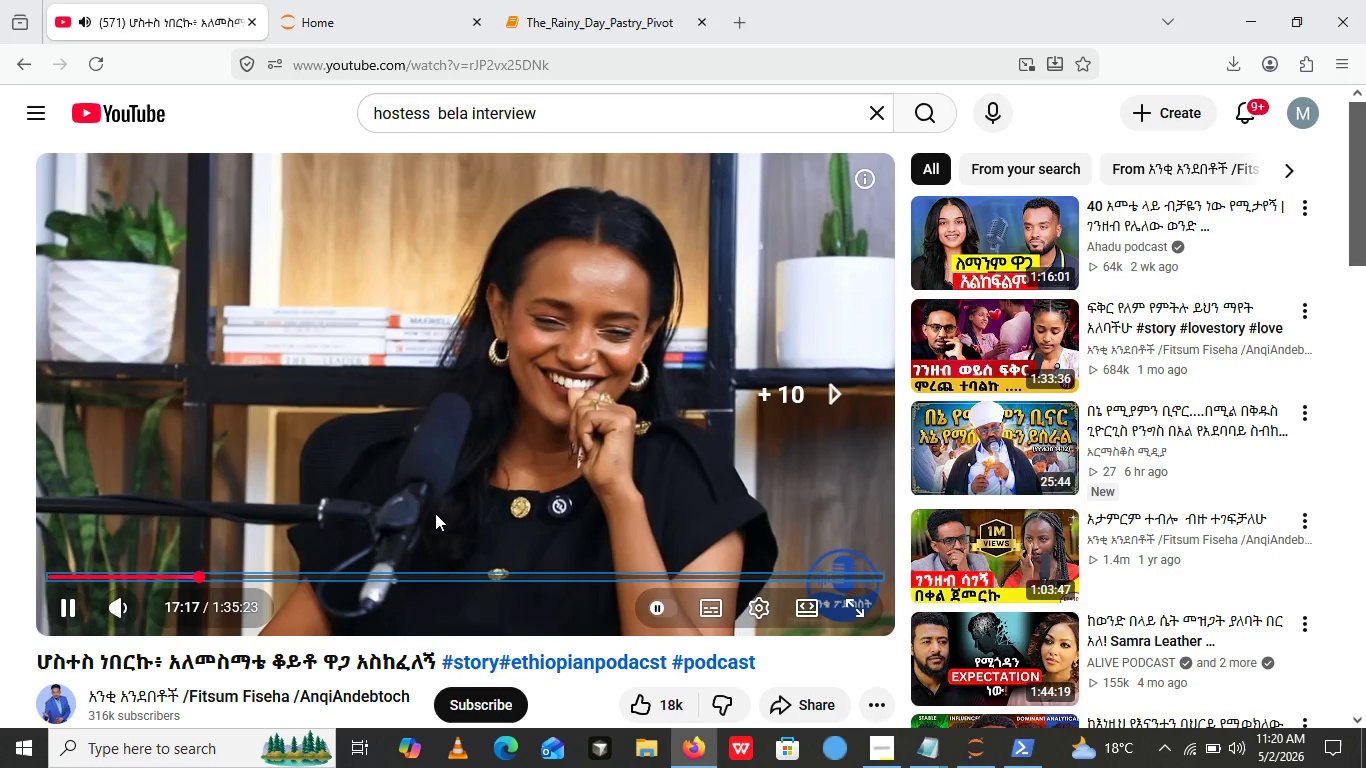 
key(ArrowRight)
 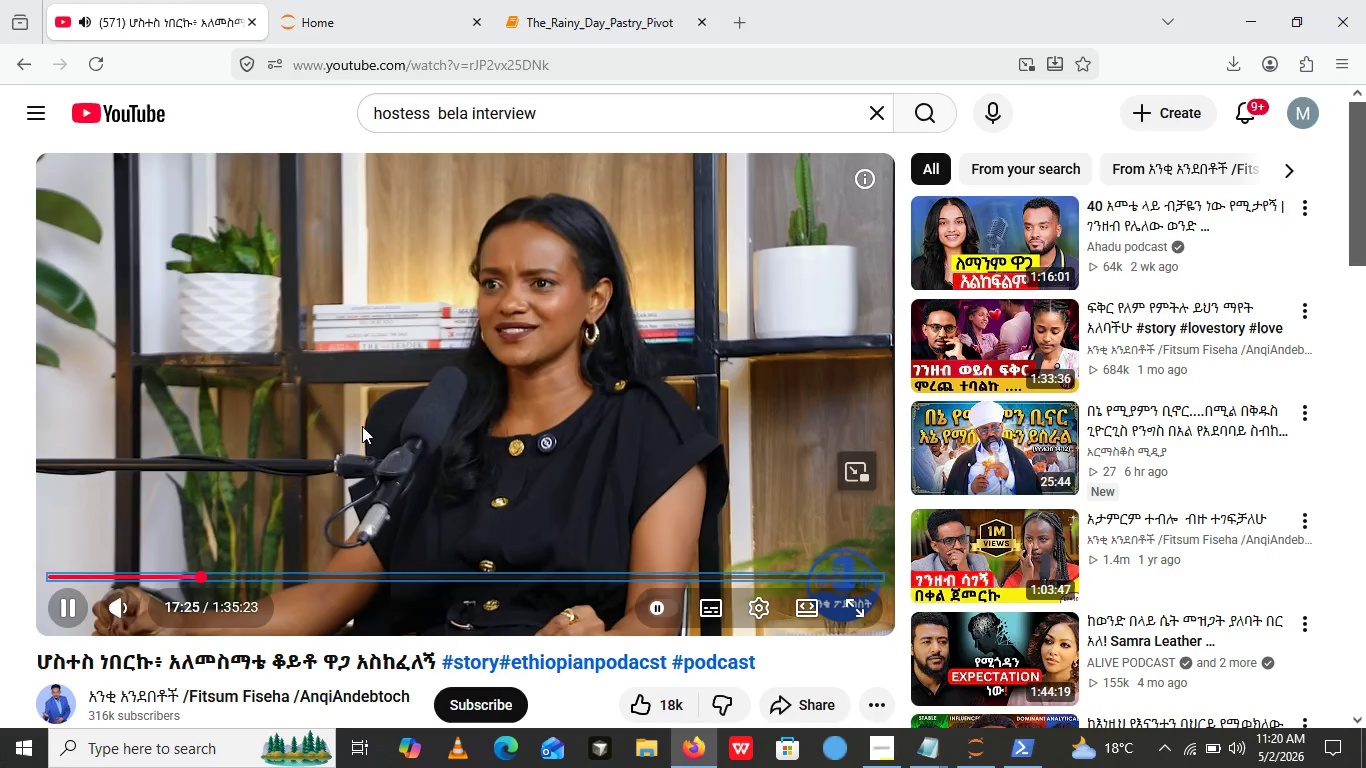 
key(ArrowRight)
 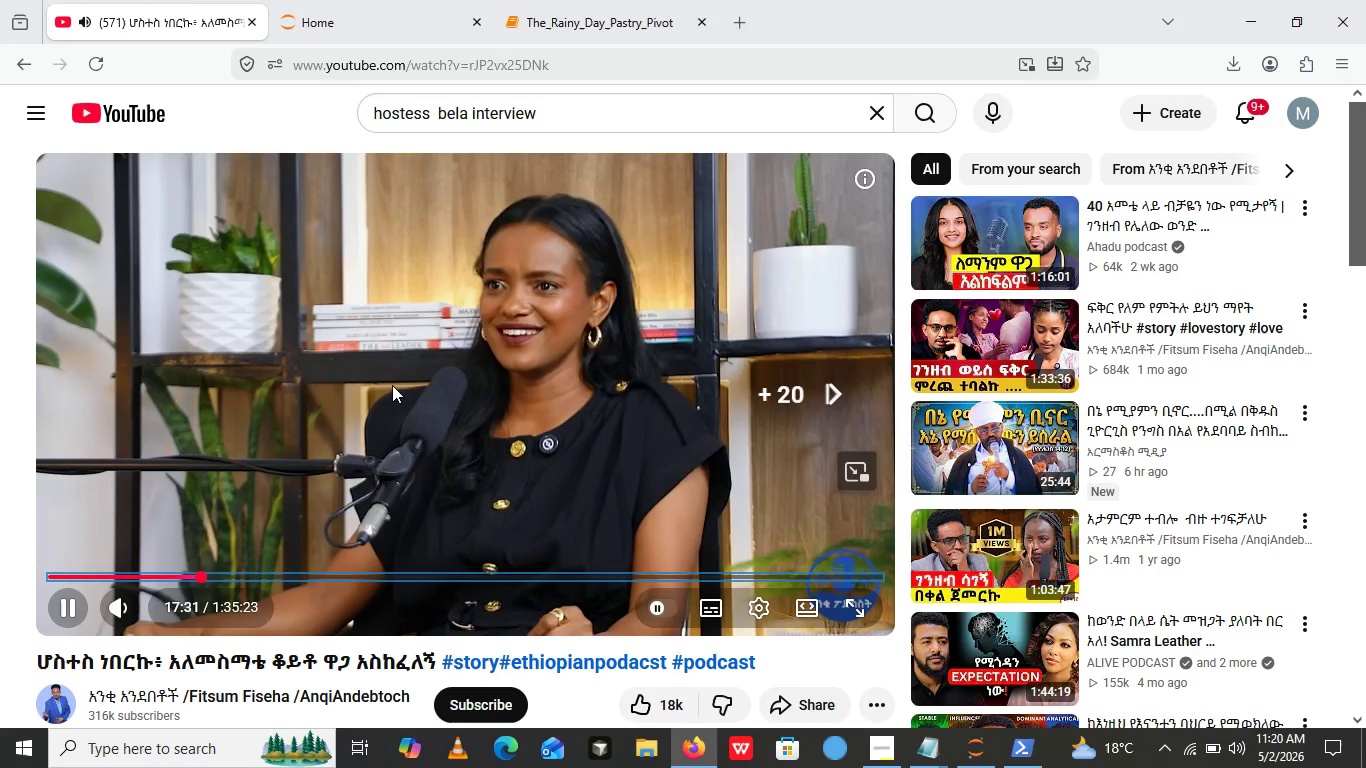 
key(ArrowRight)
 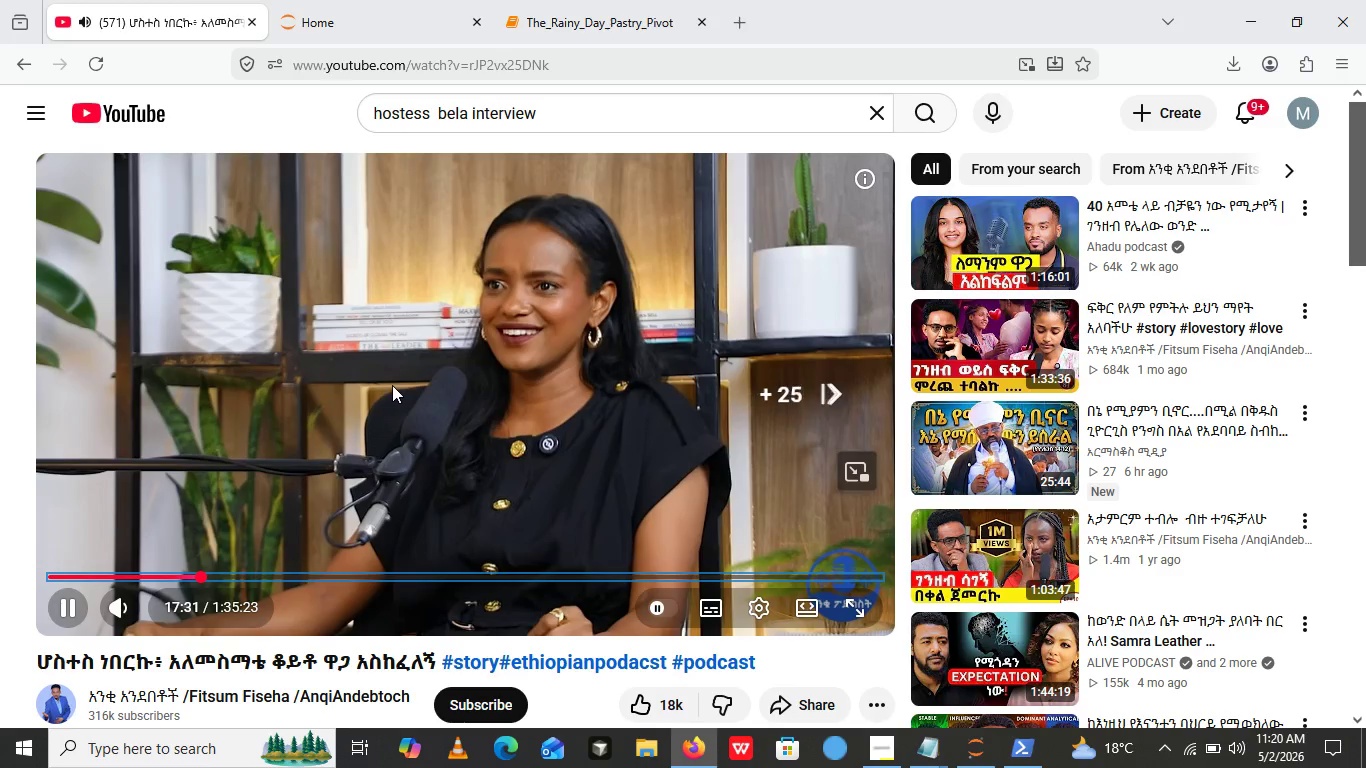 
key(ArrowRight)
 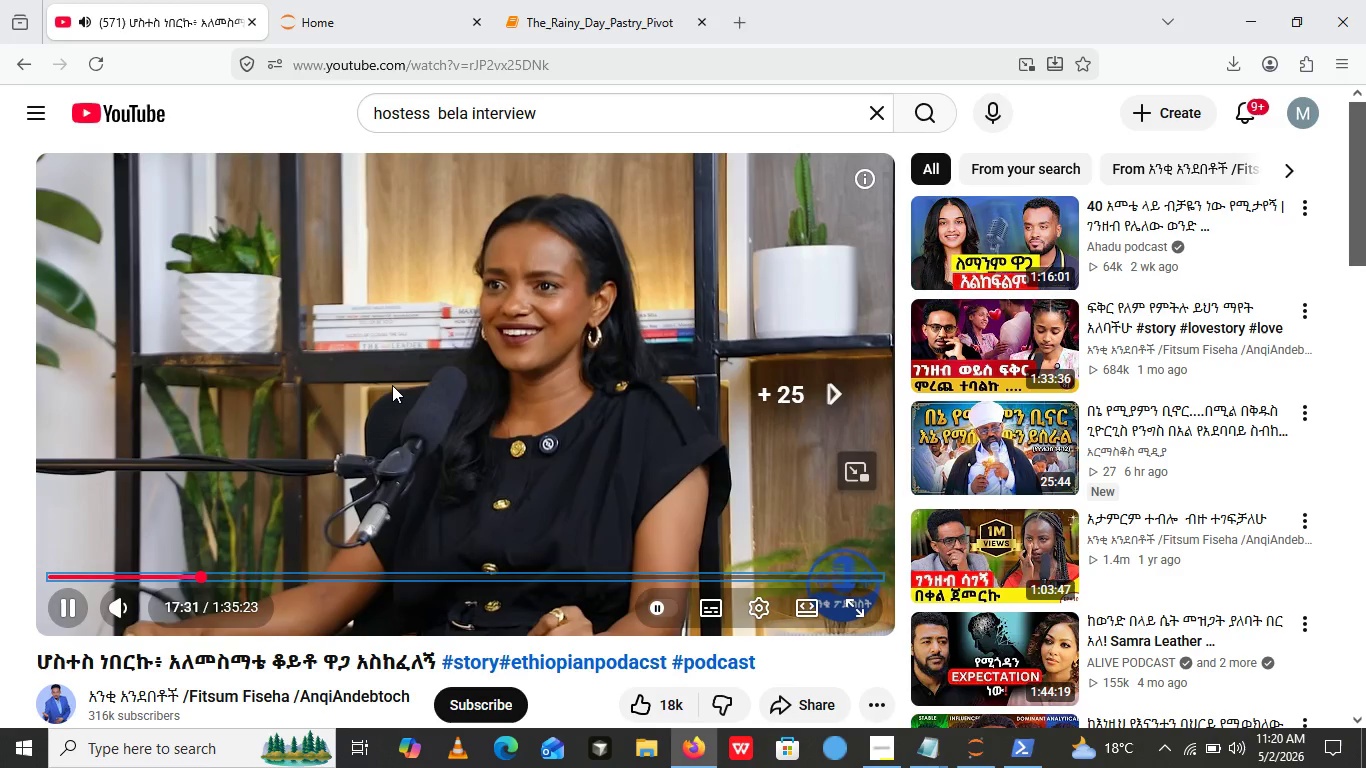 
key(ArrowRight)
 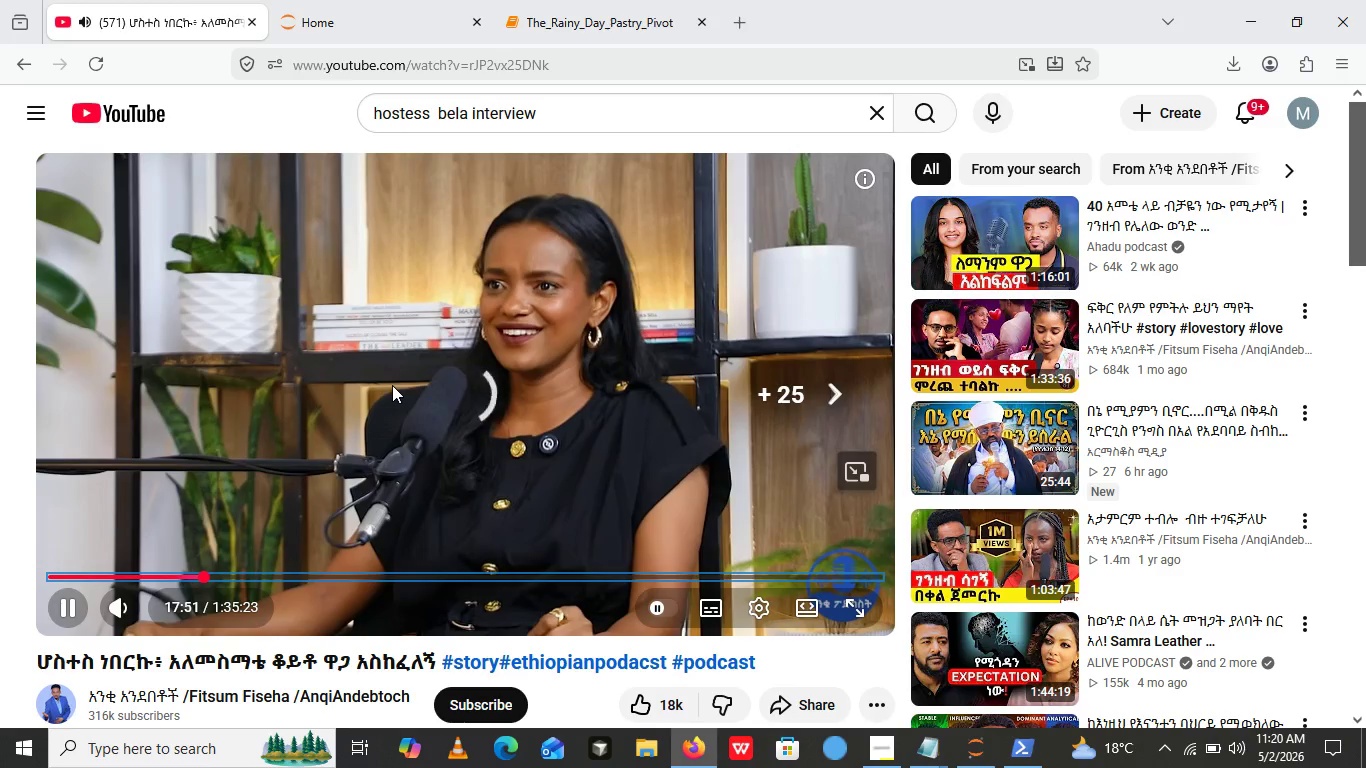 
key(ArrowRight)
 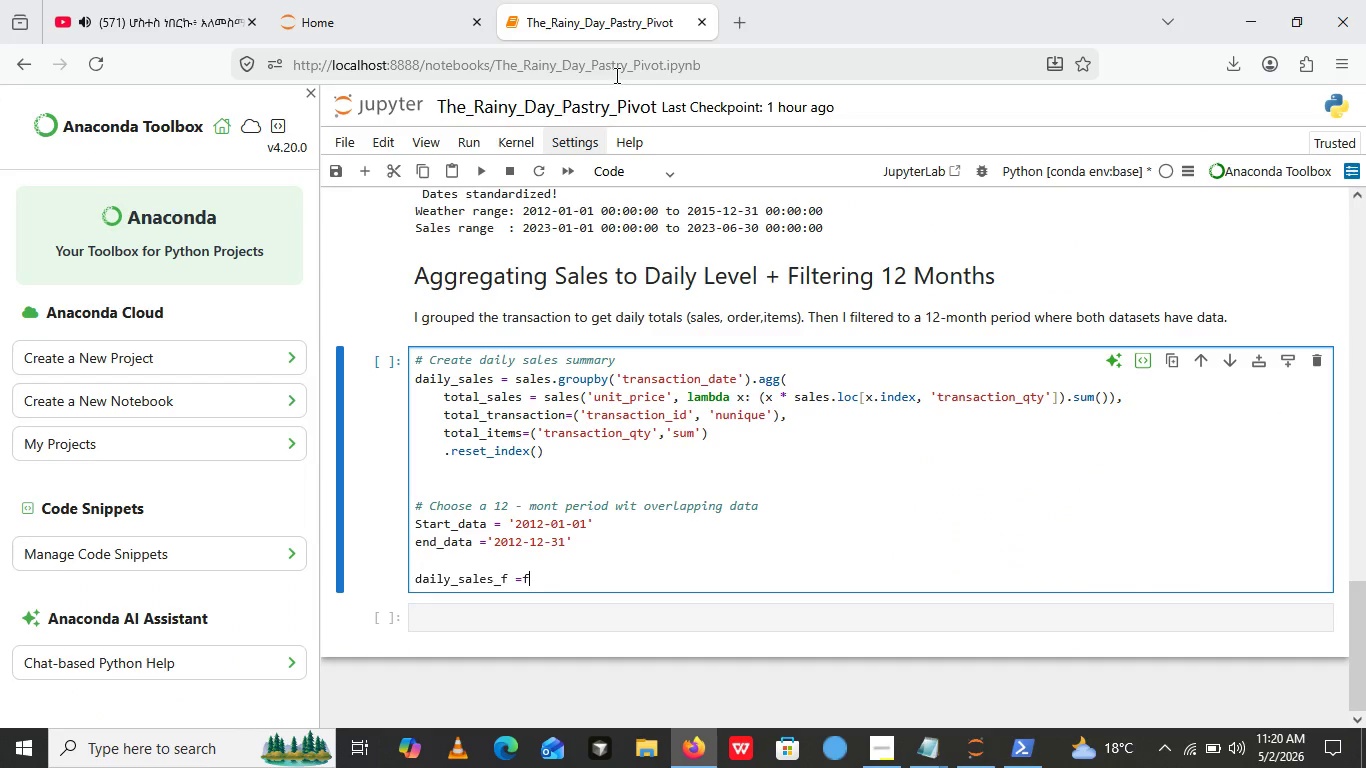 
left_click([633, 0])
 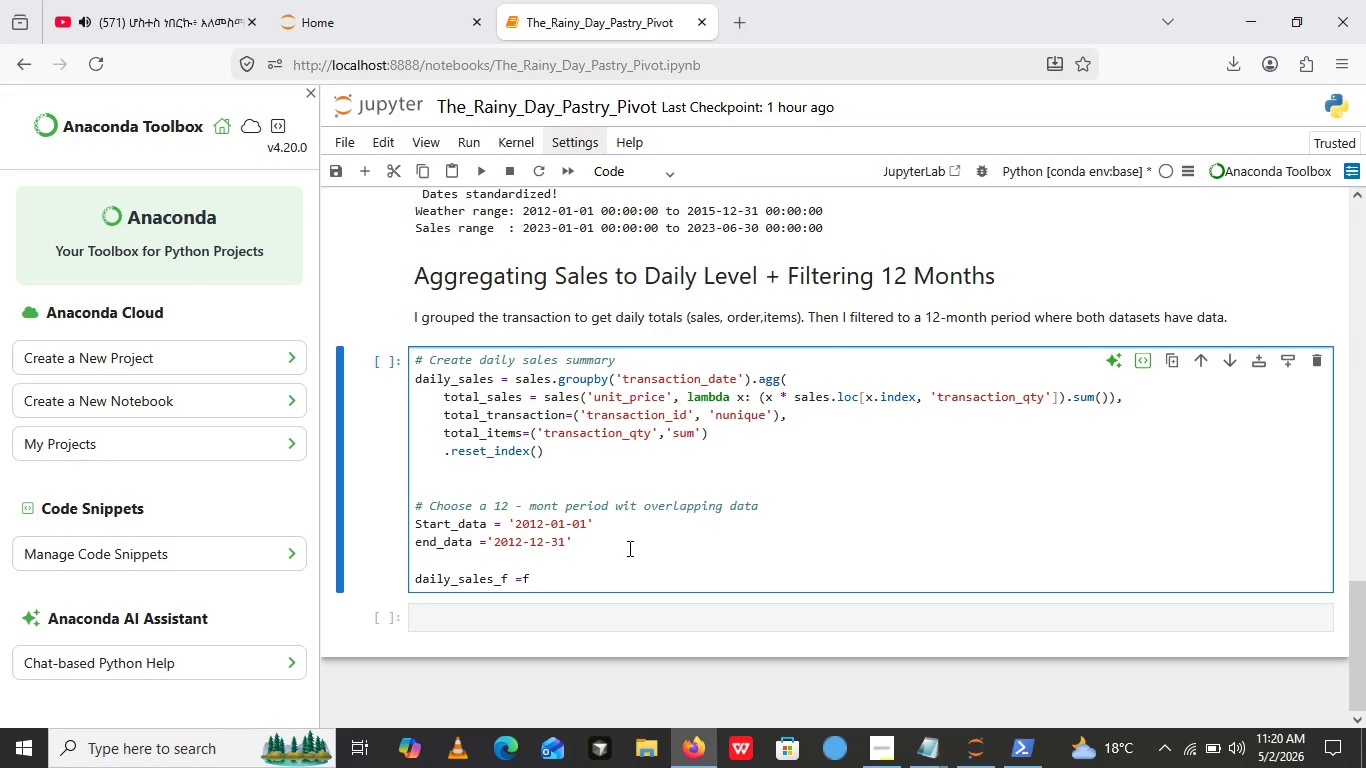 
wait(31.59)
 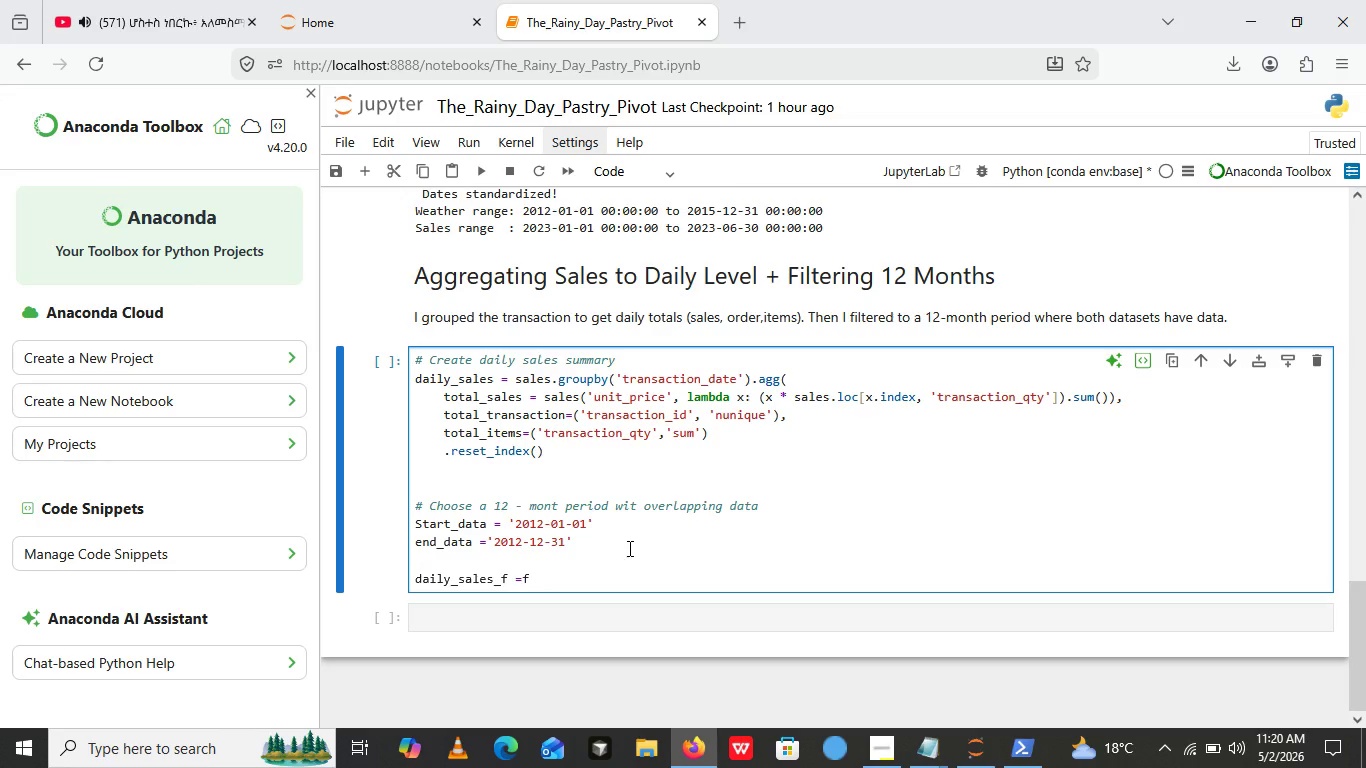 
key(Backspace)
 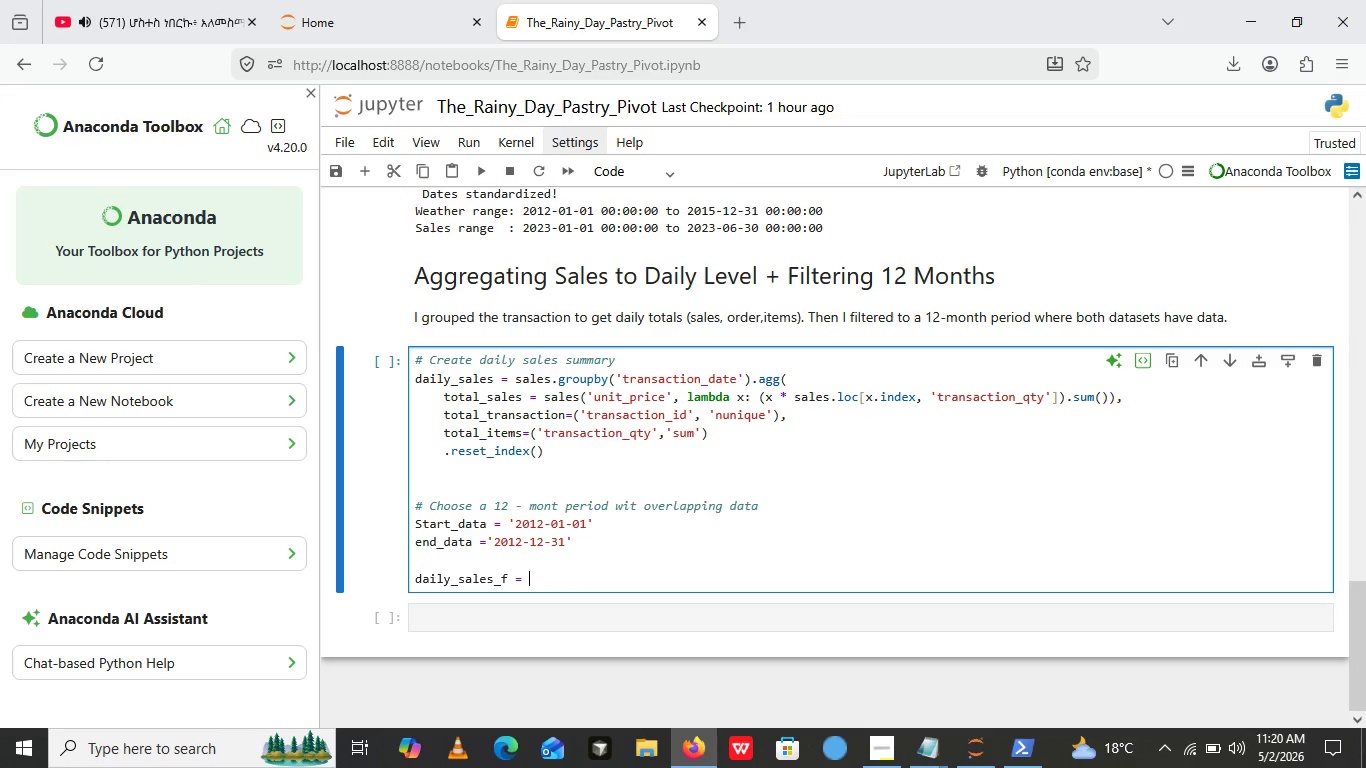 
key(Space)
 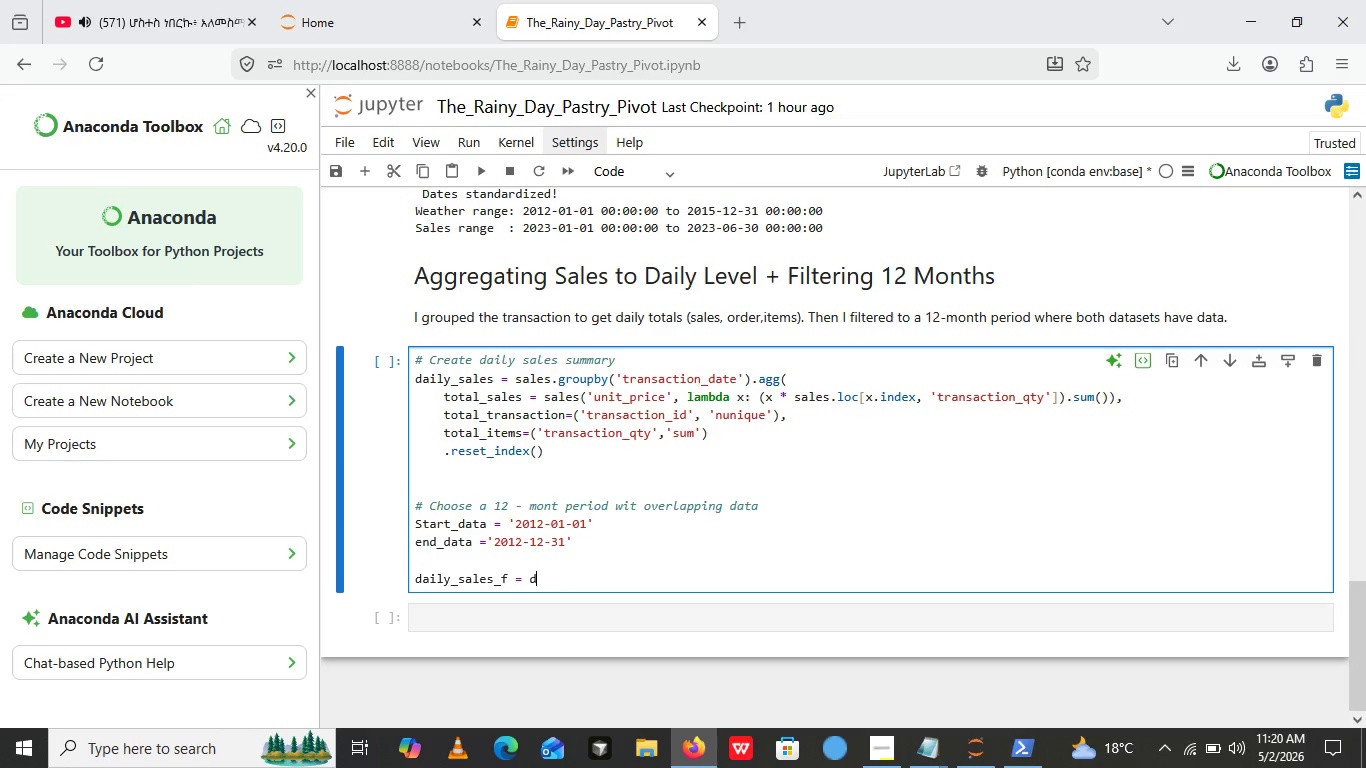 
type(daily_sales(daliy_ sales[])
 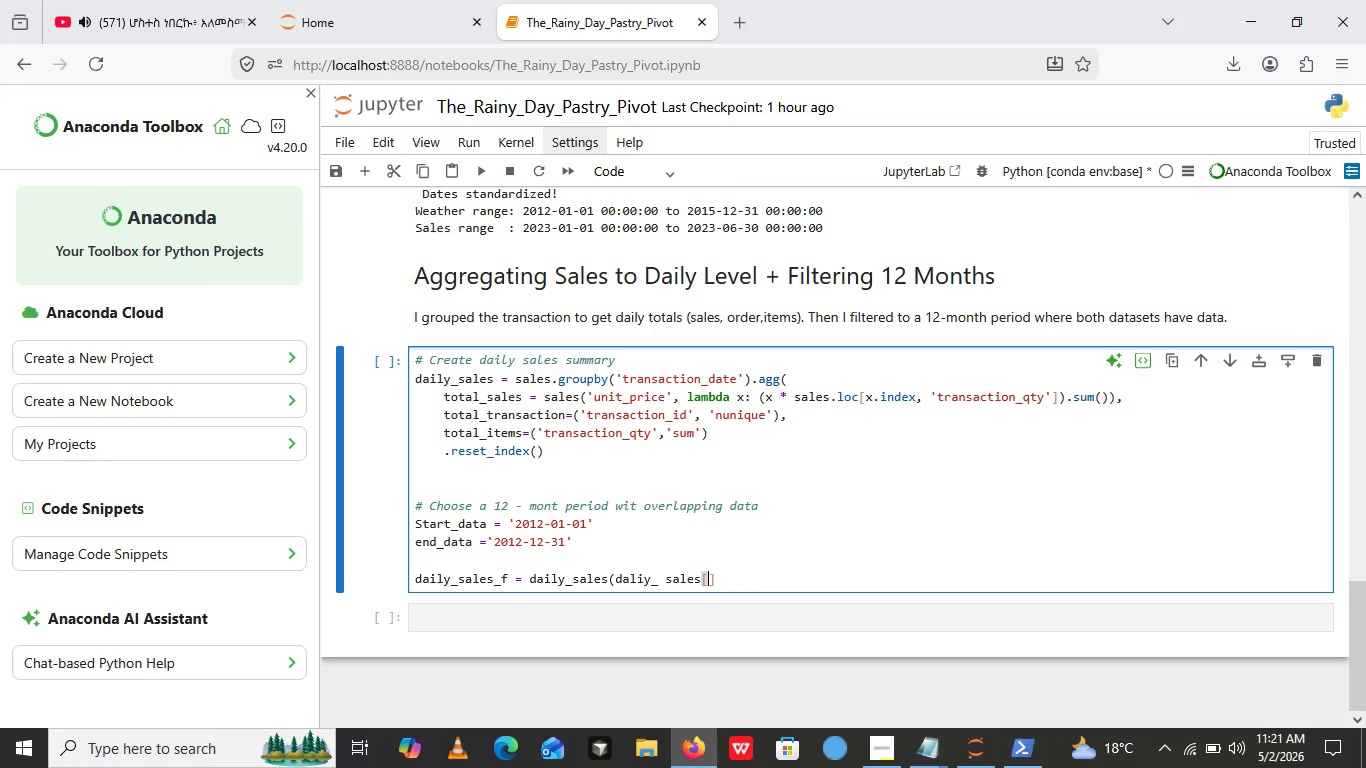 
key(ArrowLeft)
 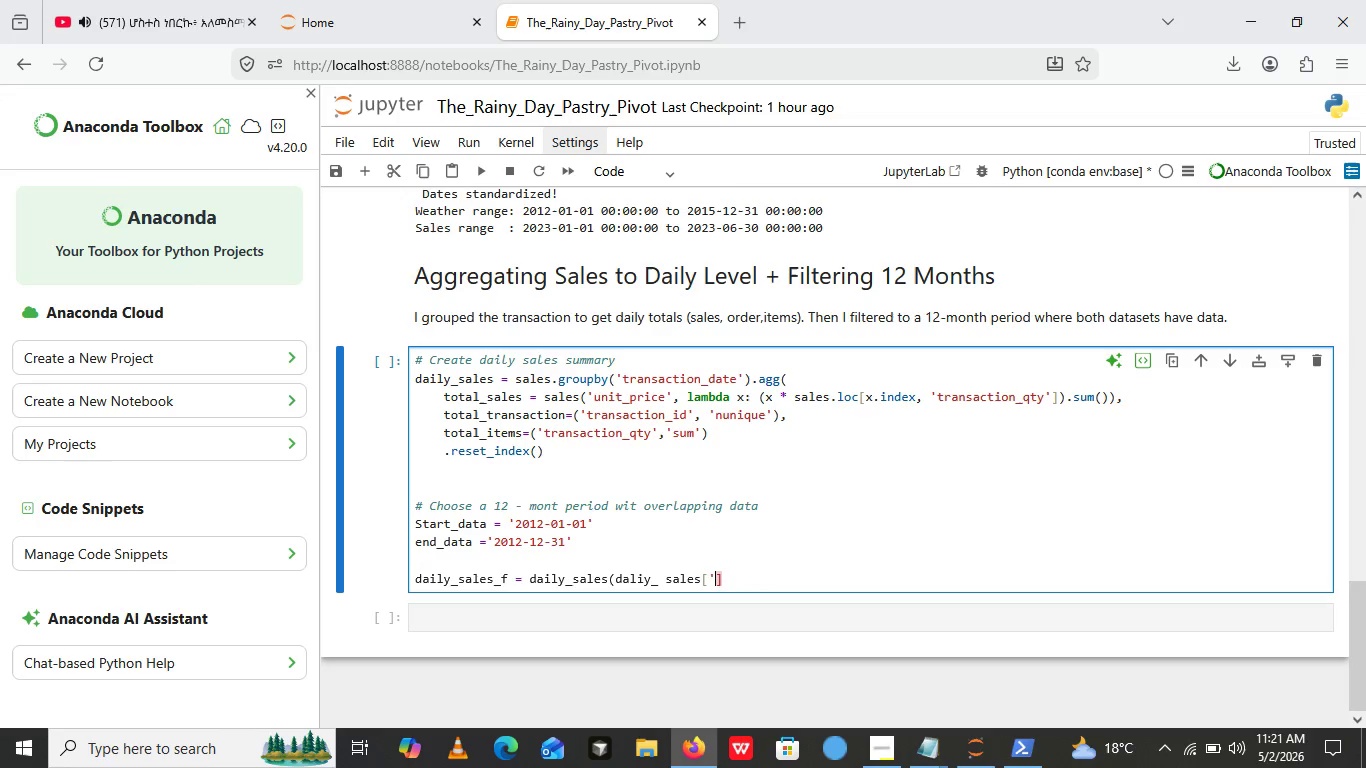 
key(Quote)
 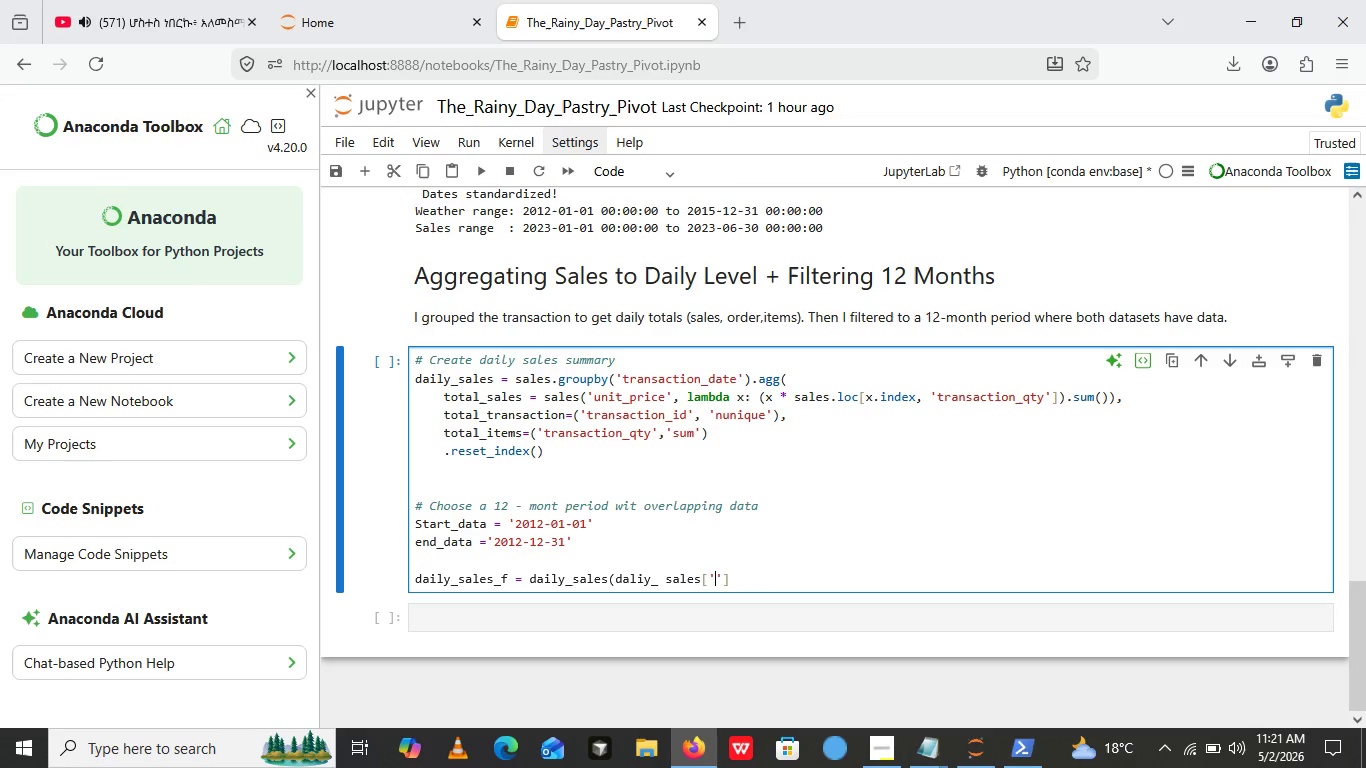 
key(Quote)
 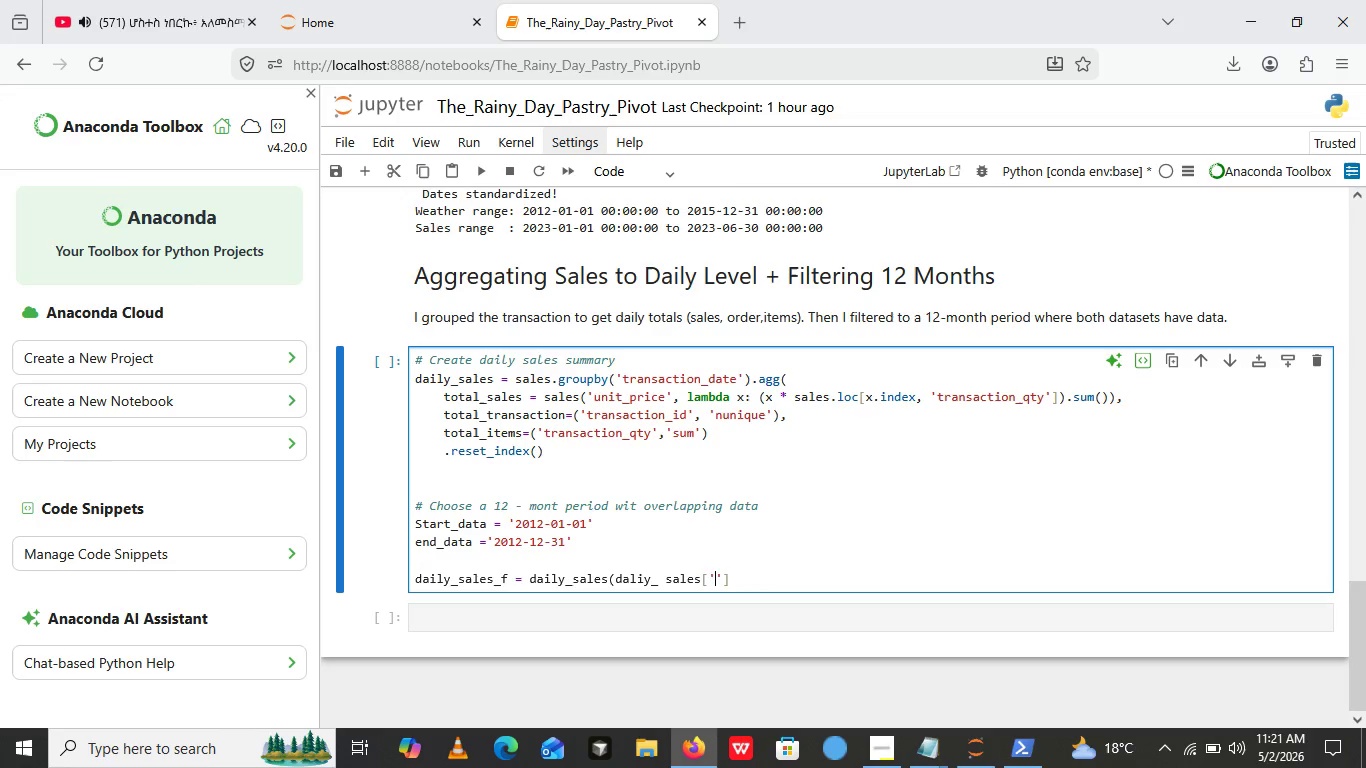 
key(ArrowLeft)
 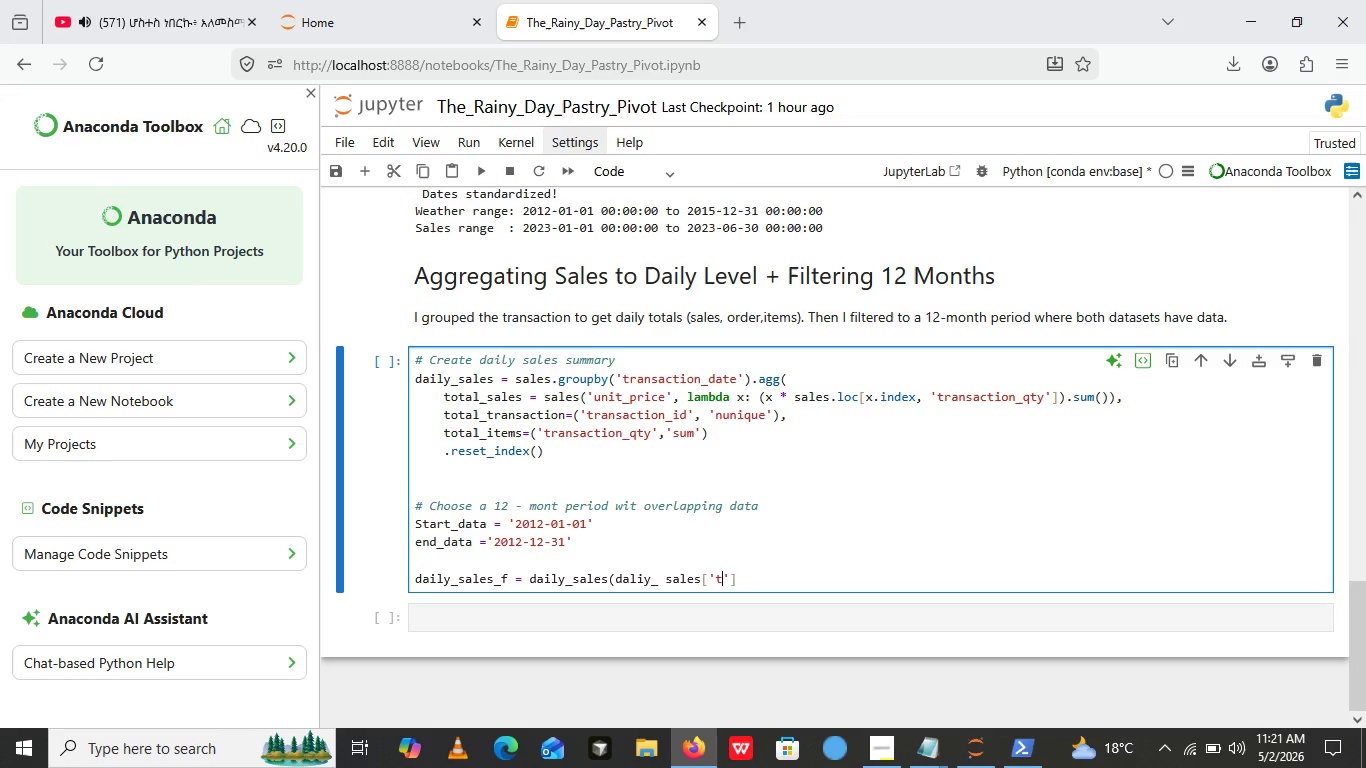 
type(transaction_date)
 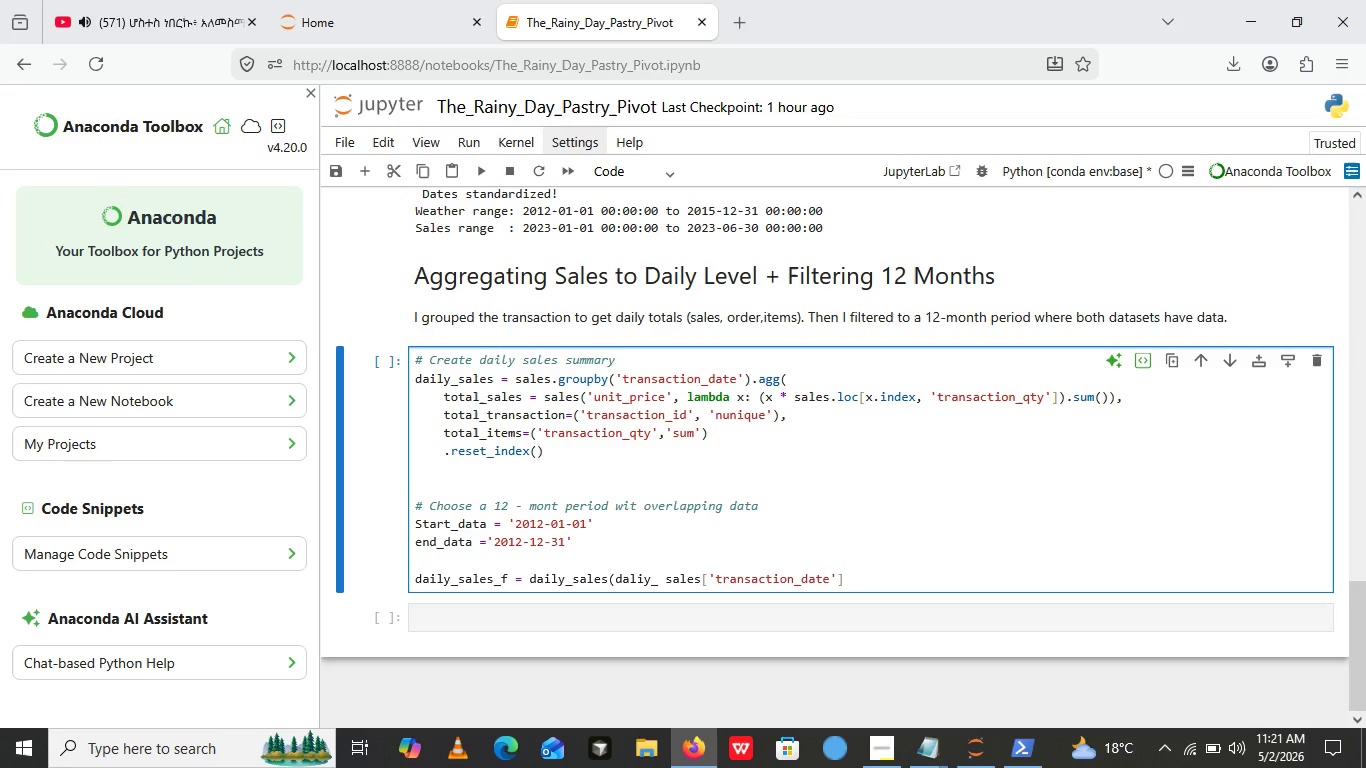 
key(ArrowRight)
 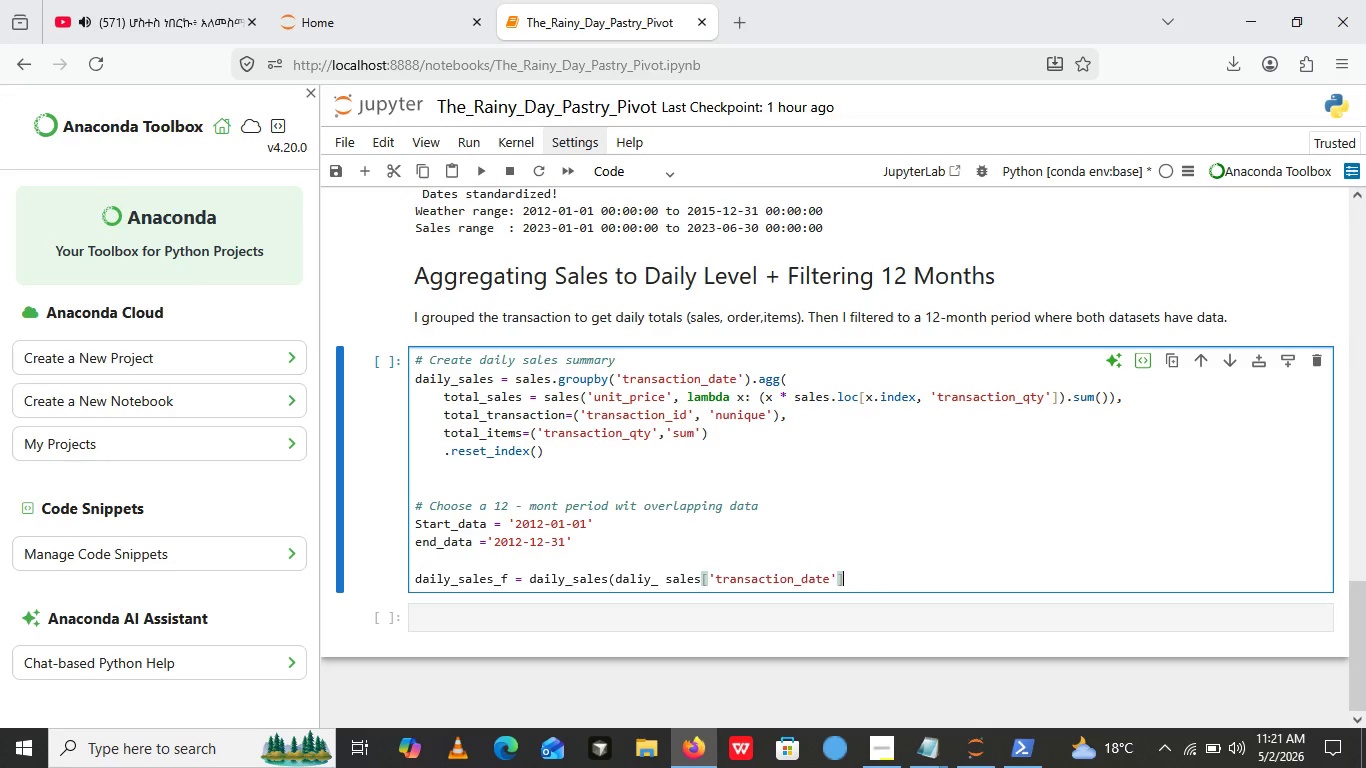 
key(ArrowRight)
 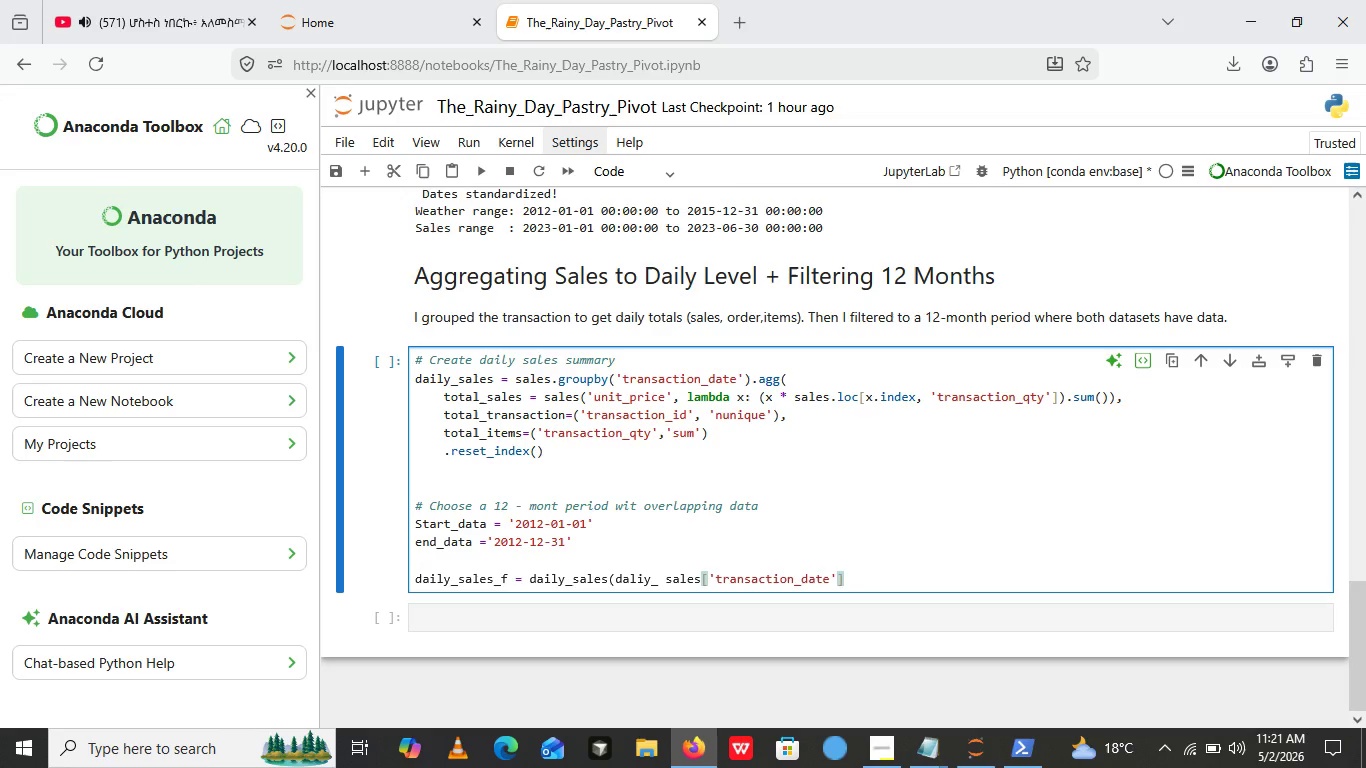 
type( >= start_date) &)
 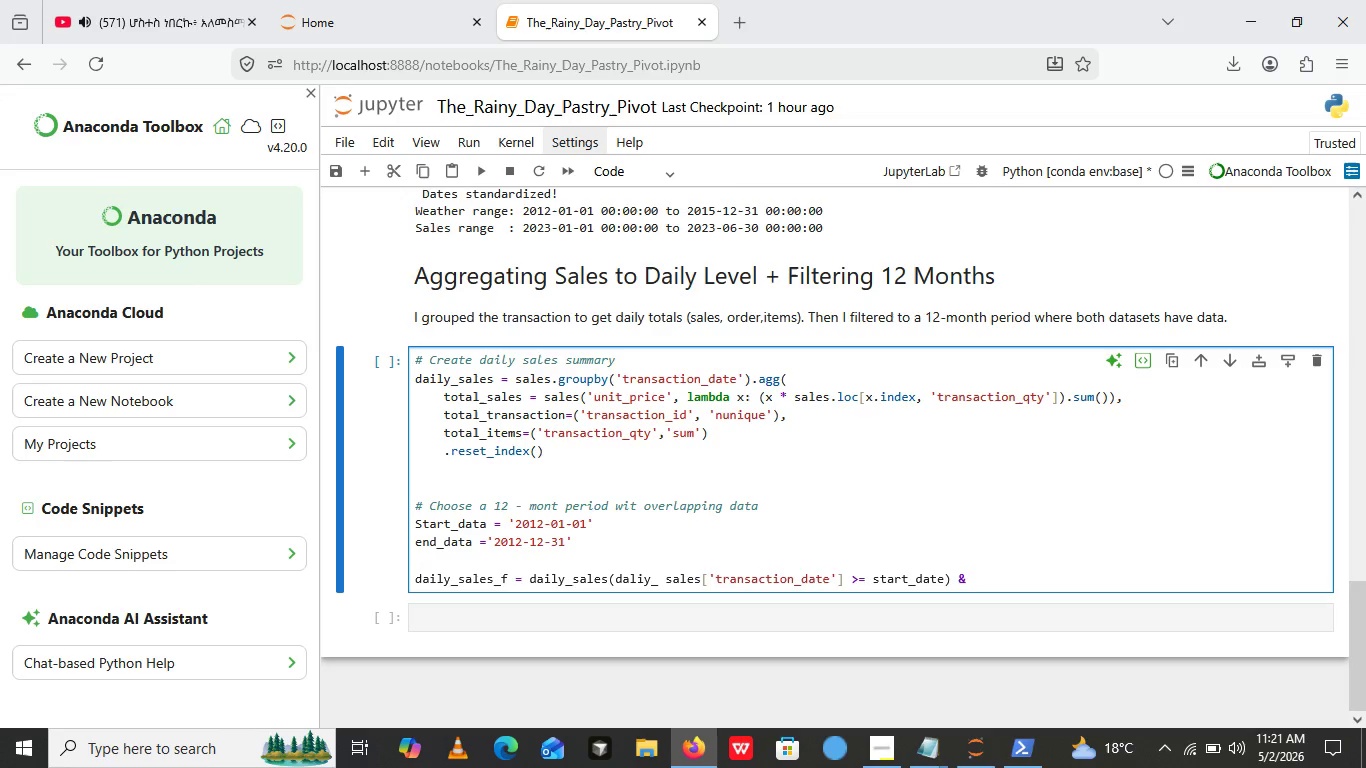 
wait(8.23)
 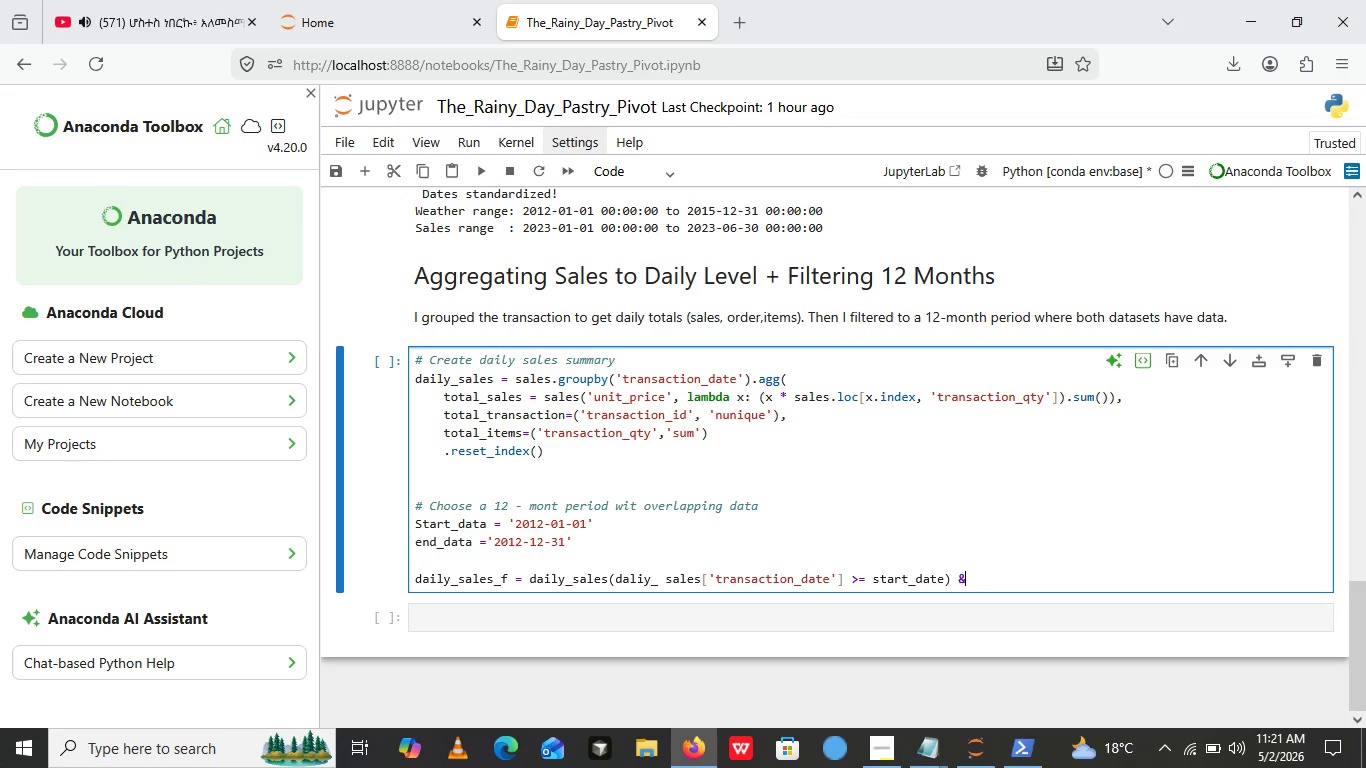 
key(Enter)
 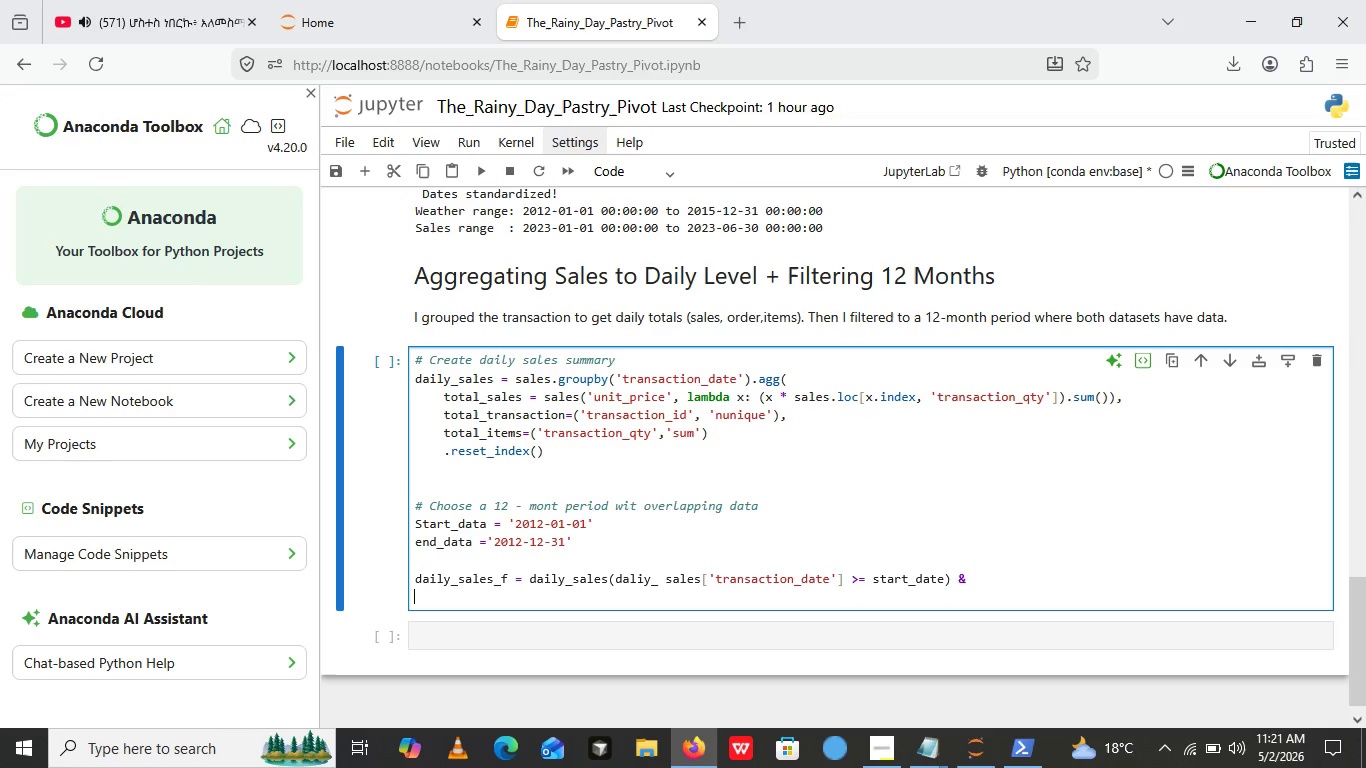 
type(())
 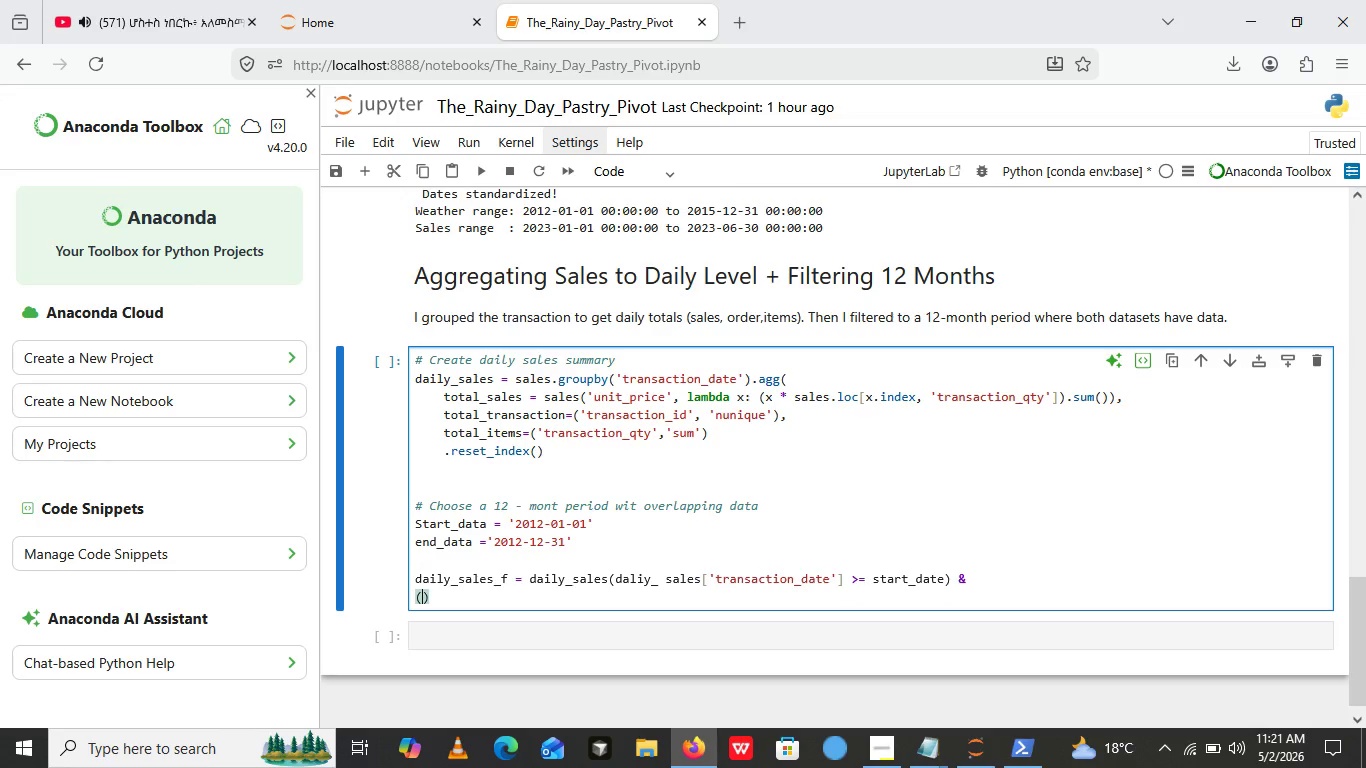 
key(ArrowLeft)
 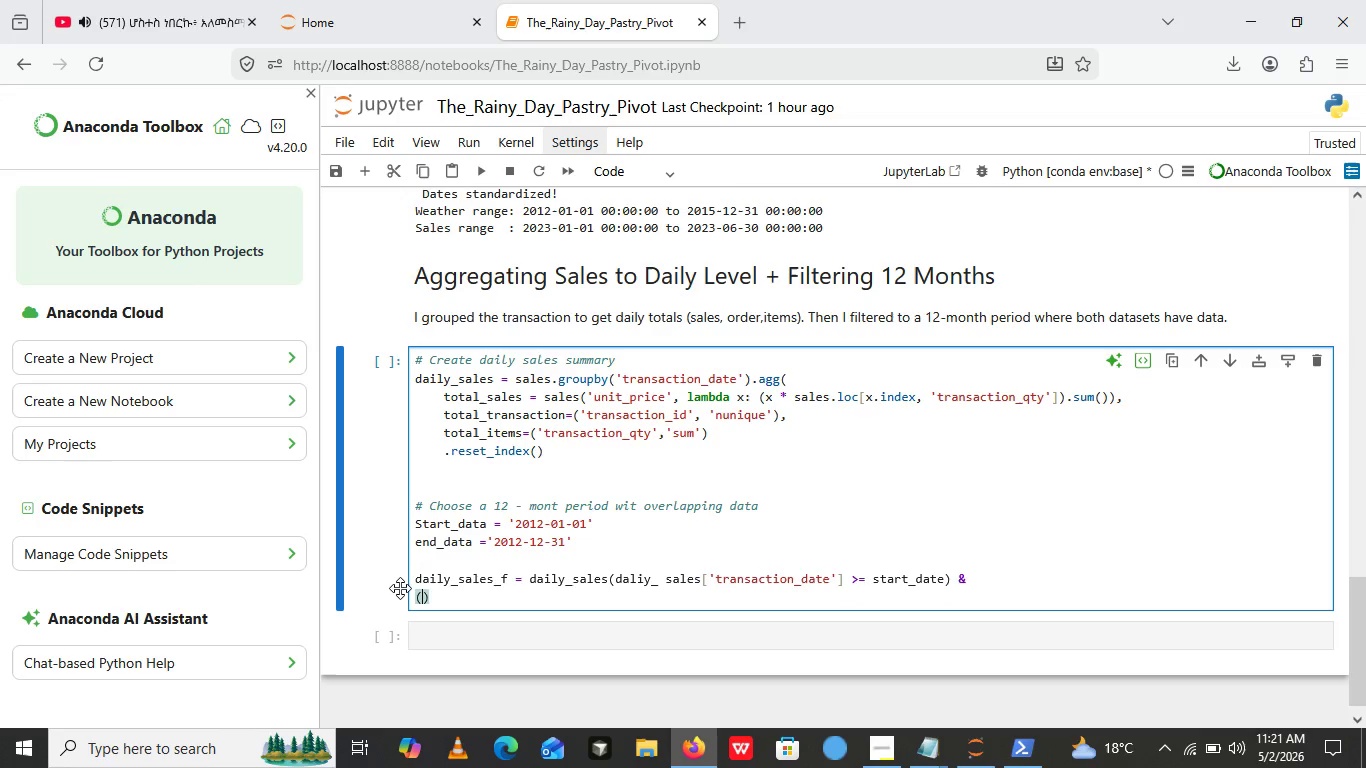 
wait(5.78)
 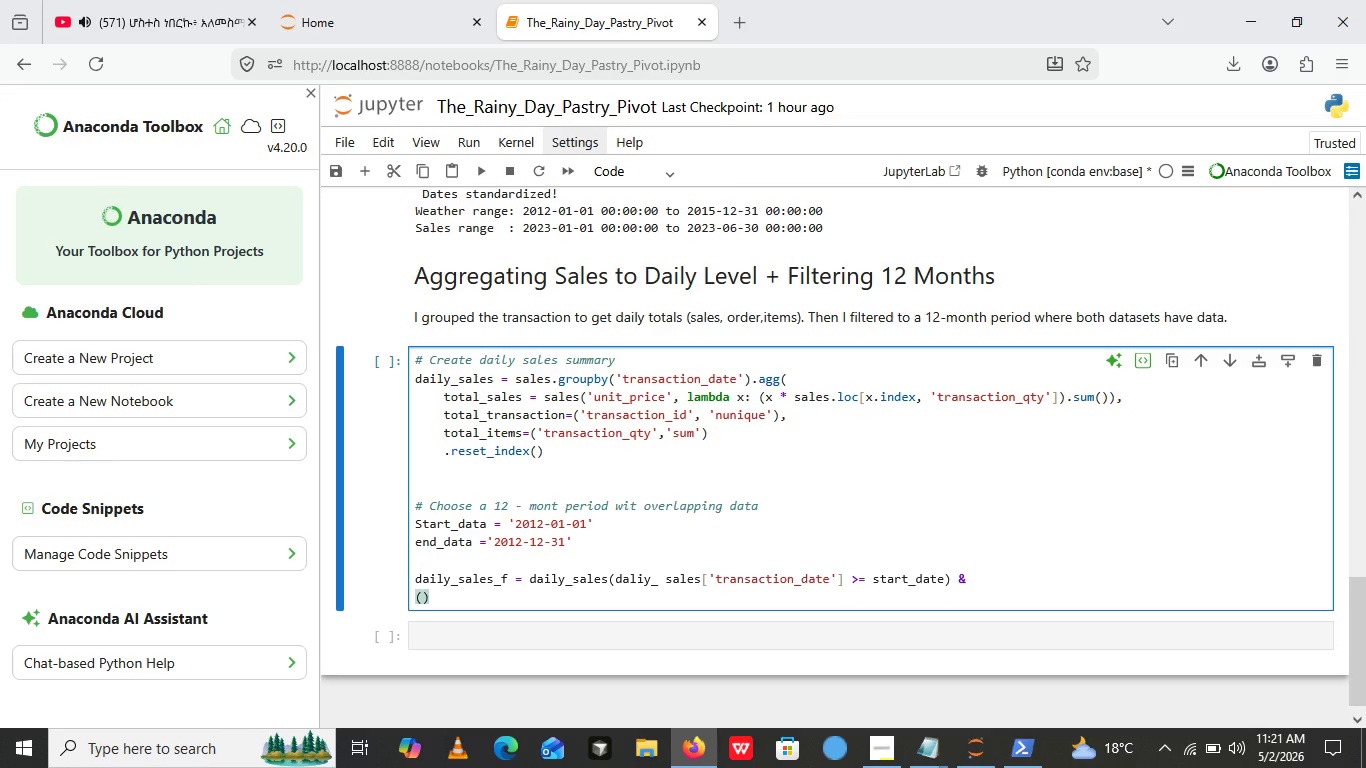 
left_click([410, 600])
 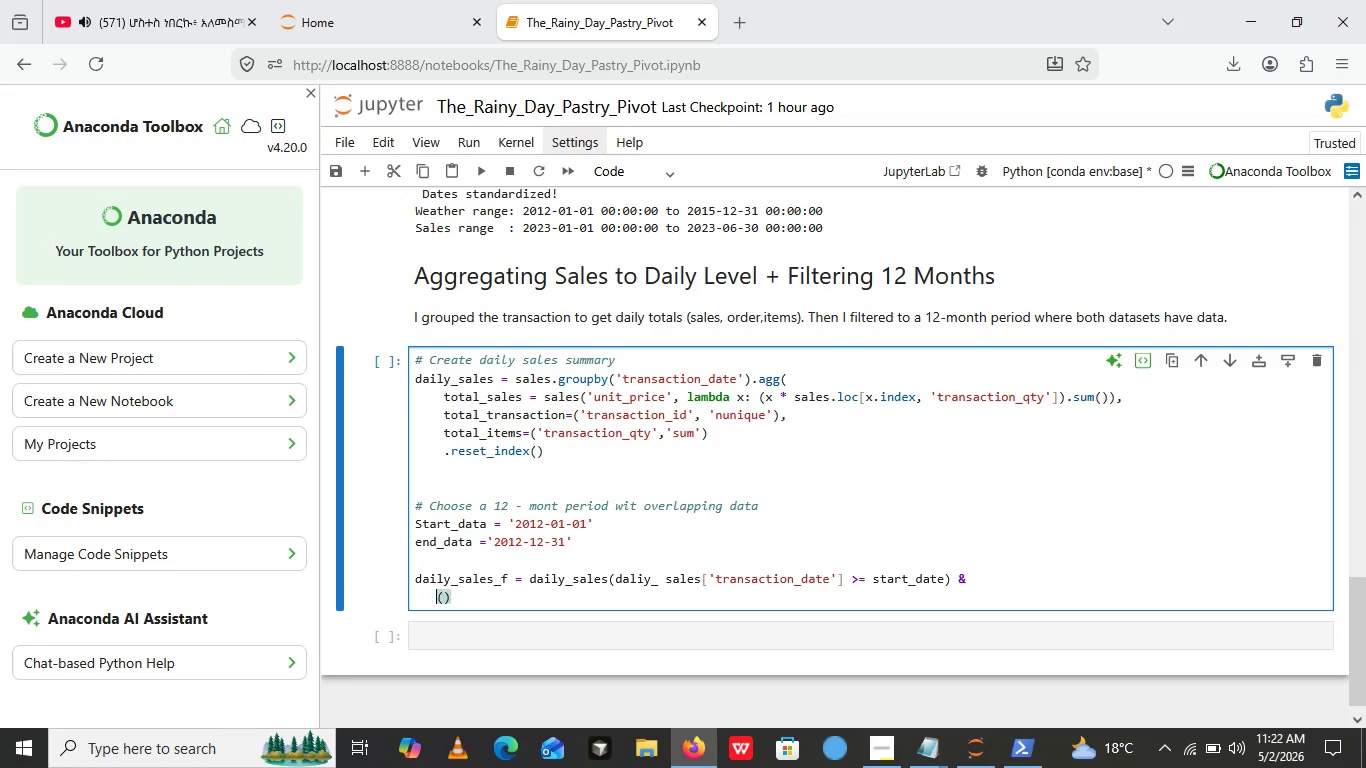 
key(Space)
 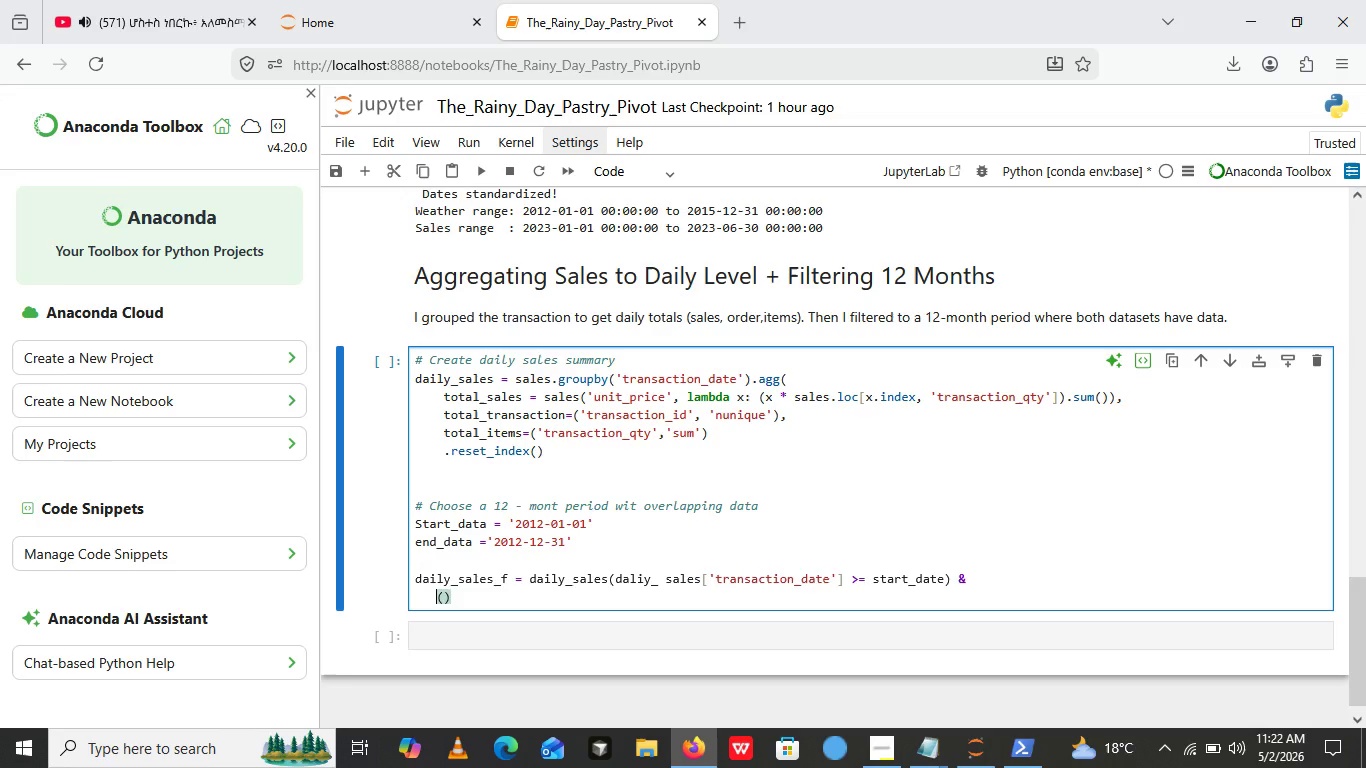 
key(Space)
 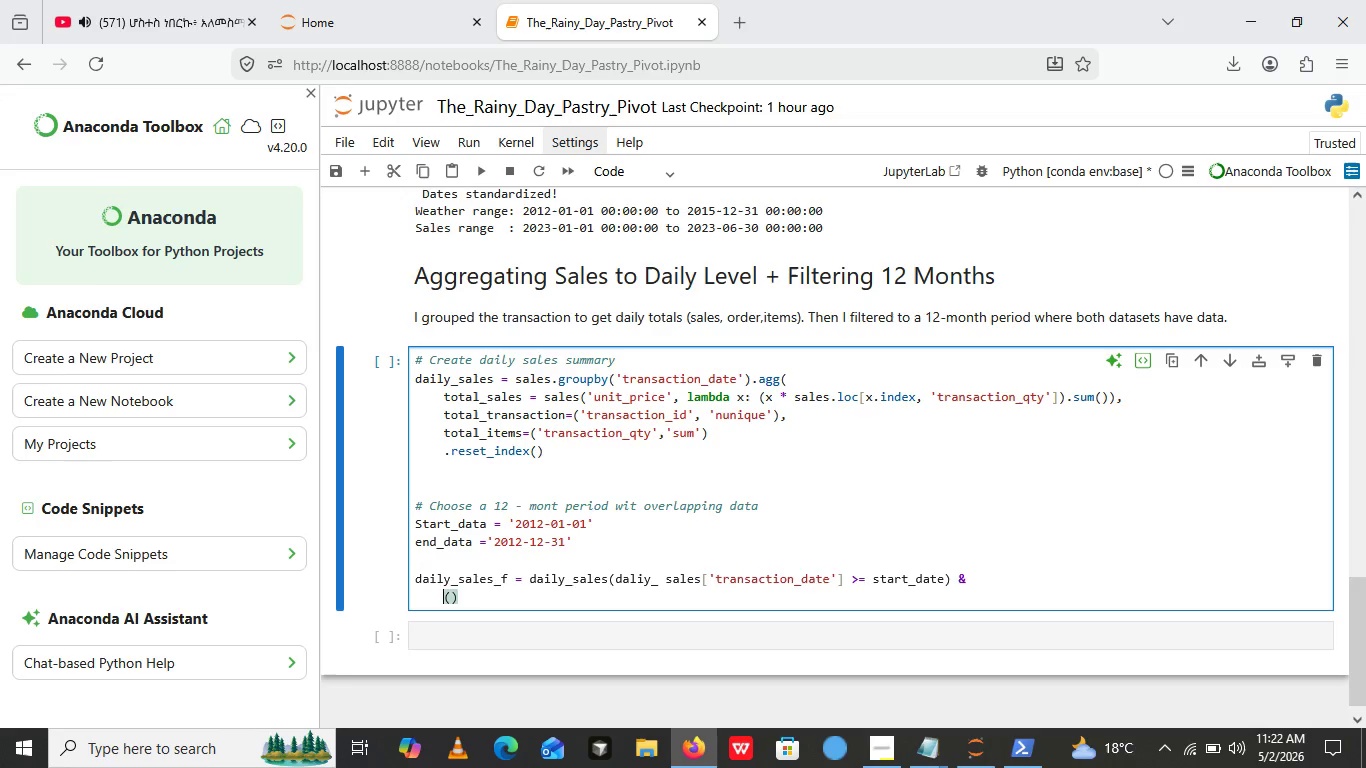 
hold_key(key=Space, duration=0.88)
 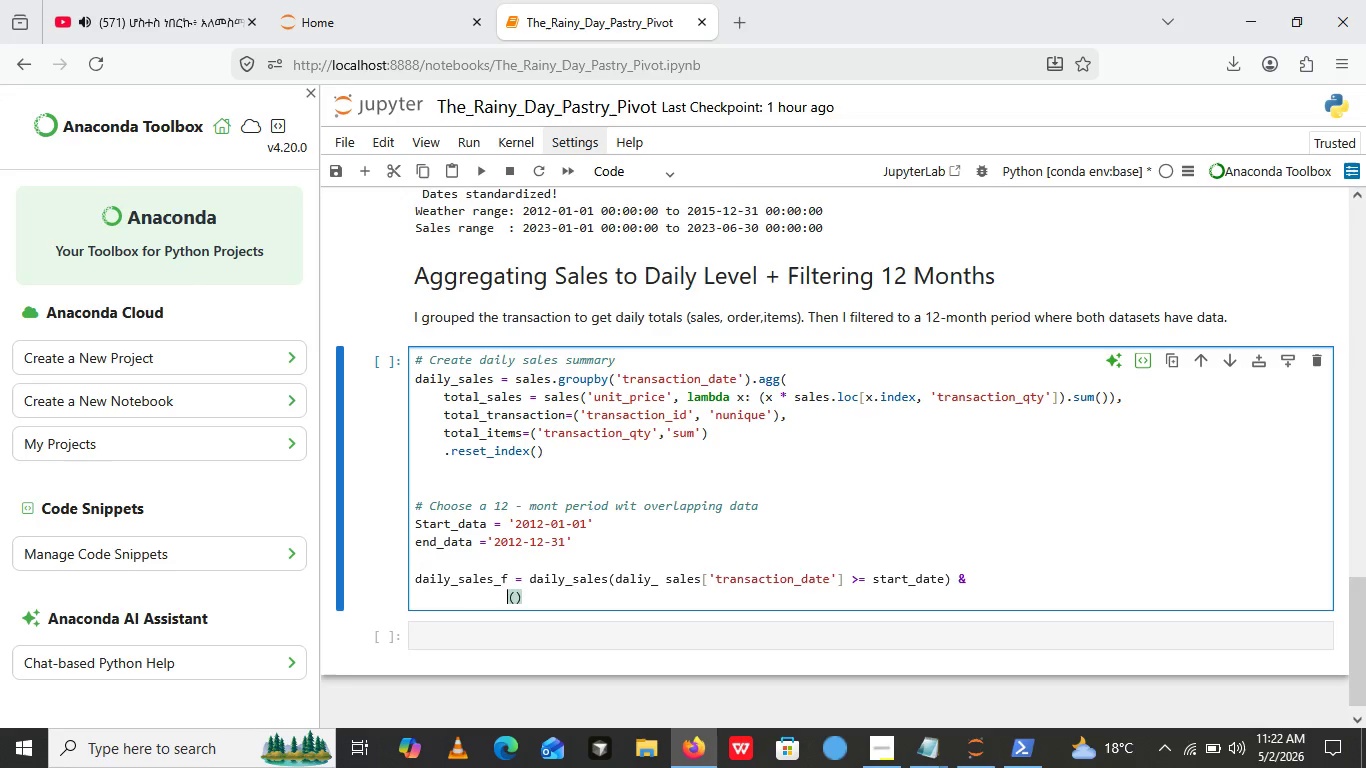 
key(Space)
 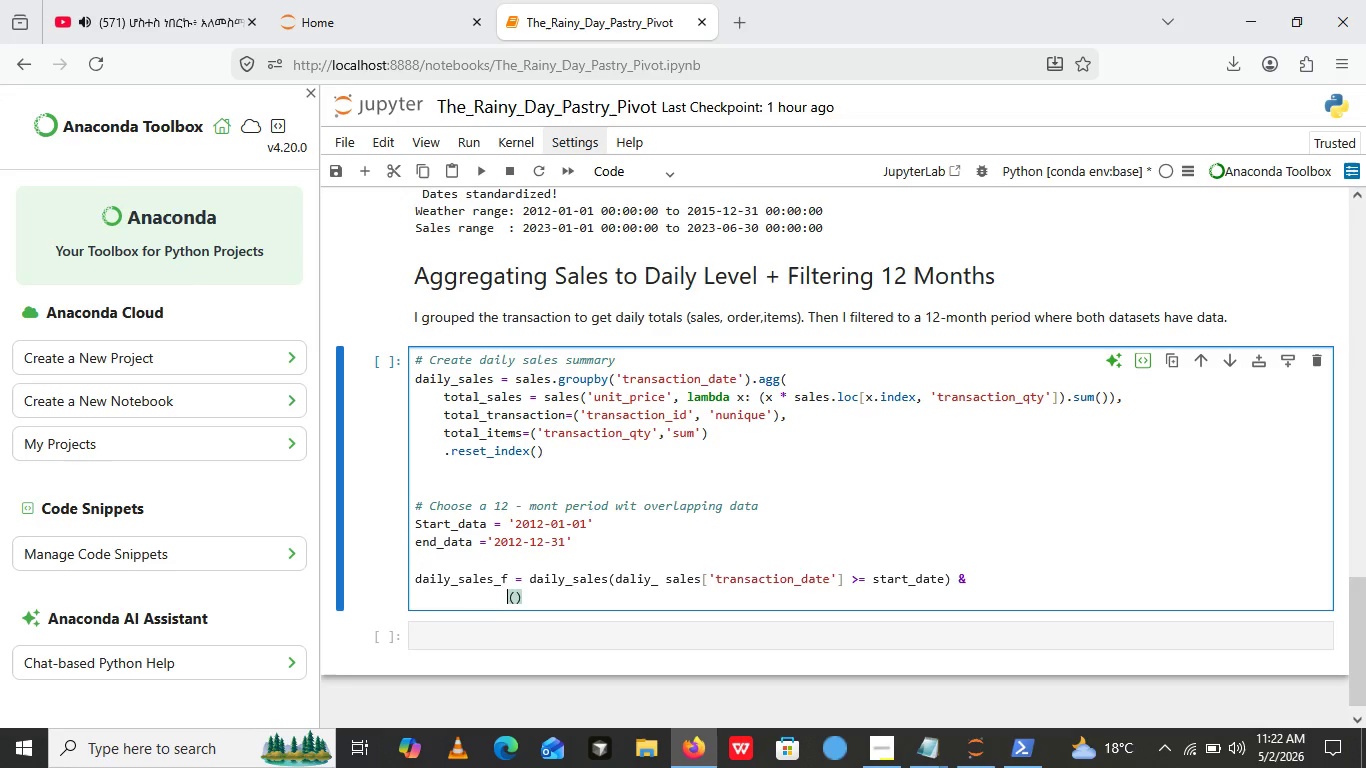 
key(Space)
 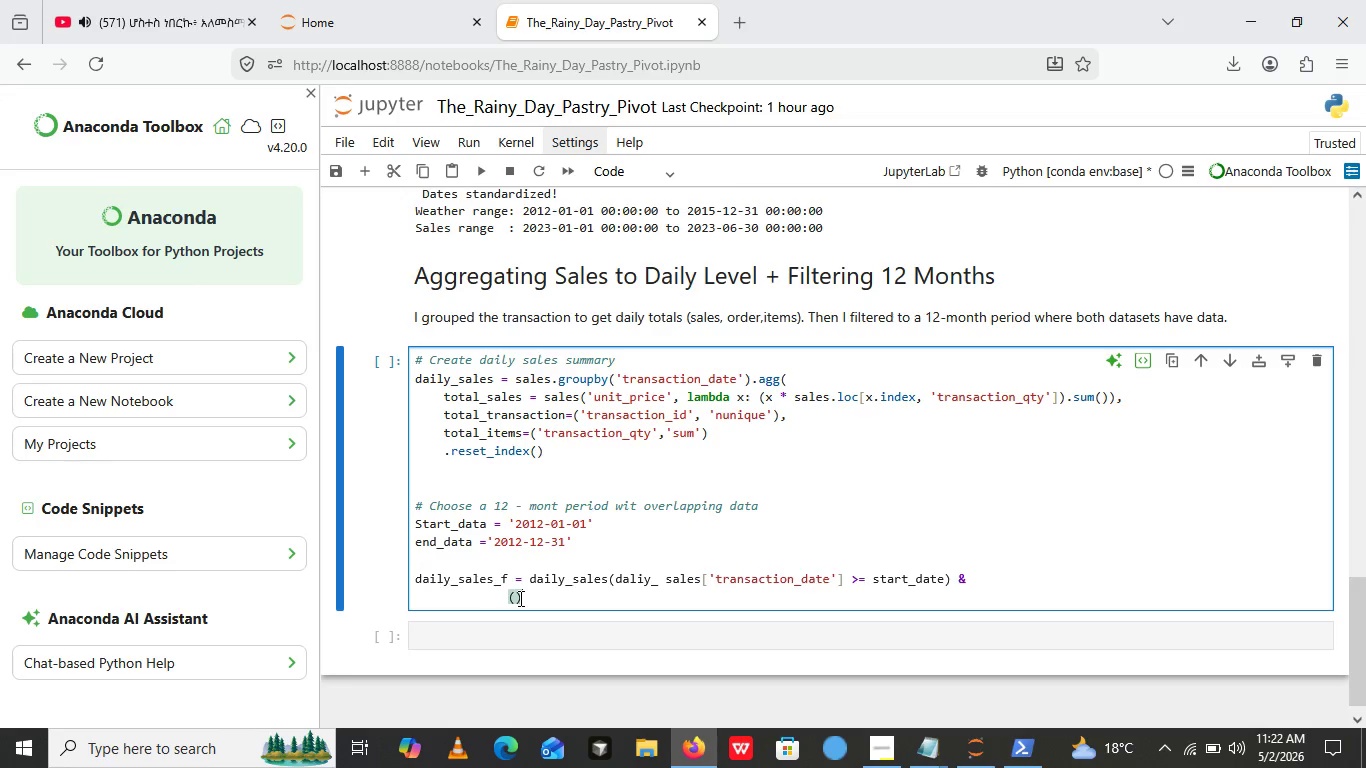 
left_click([519, 598])
 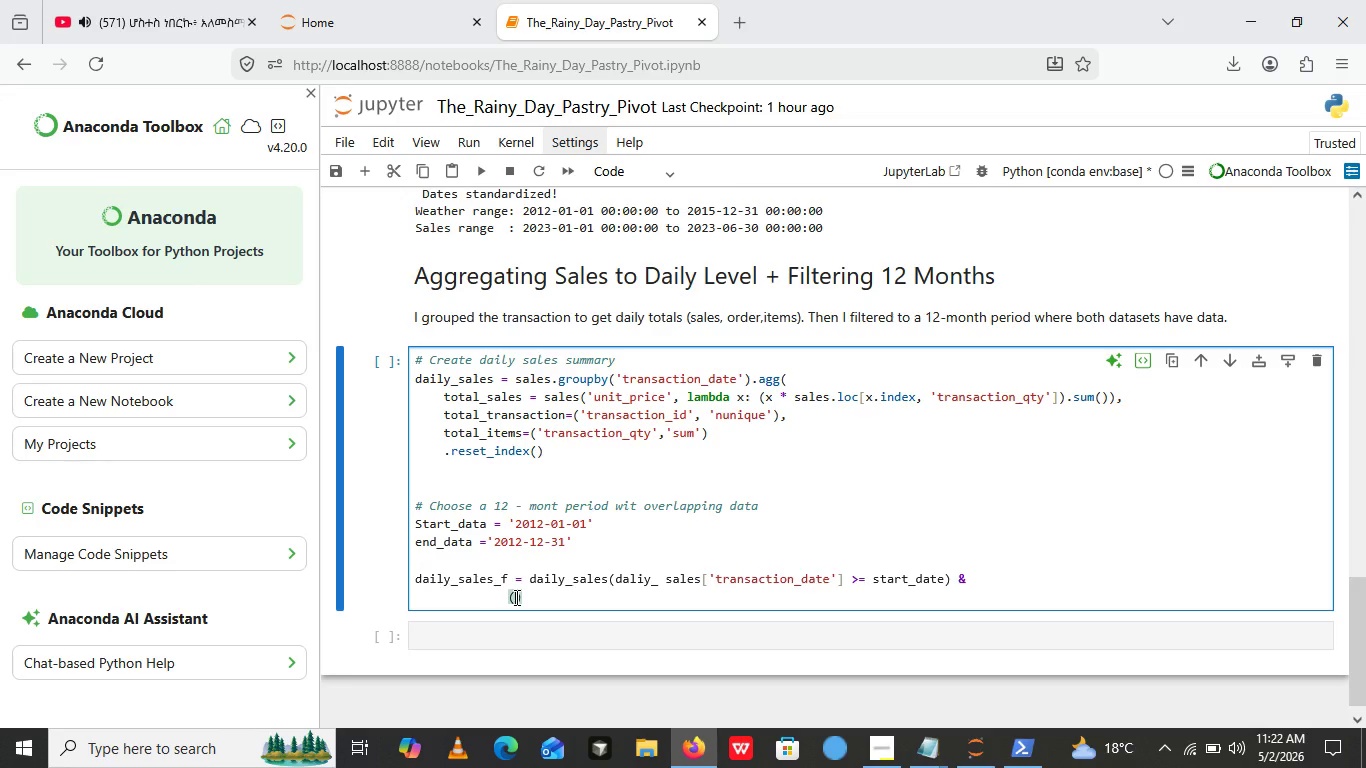 
left_click([515, 597])
 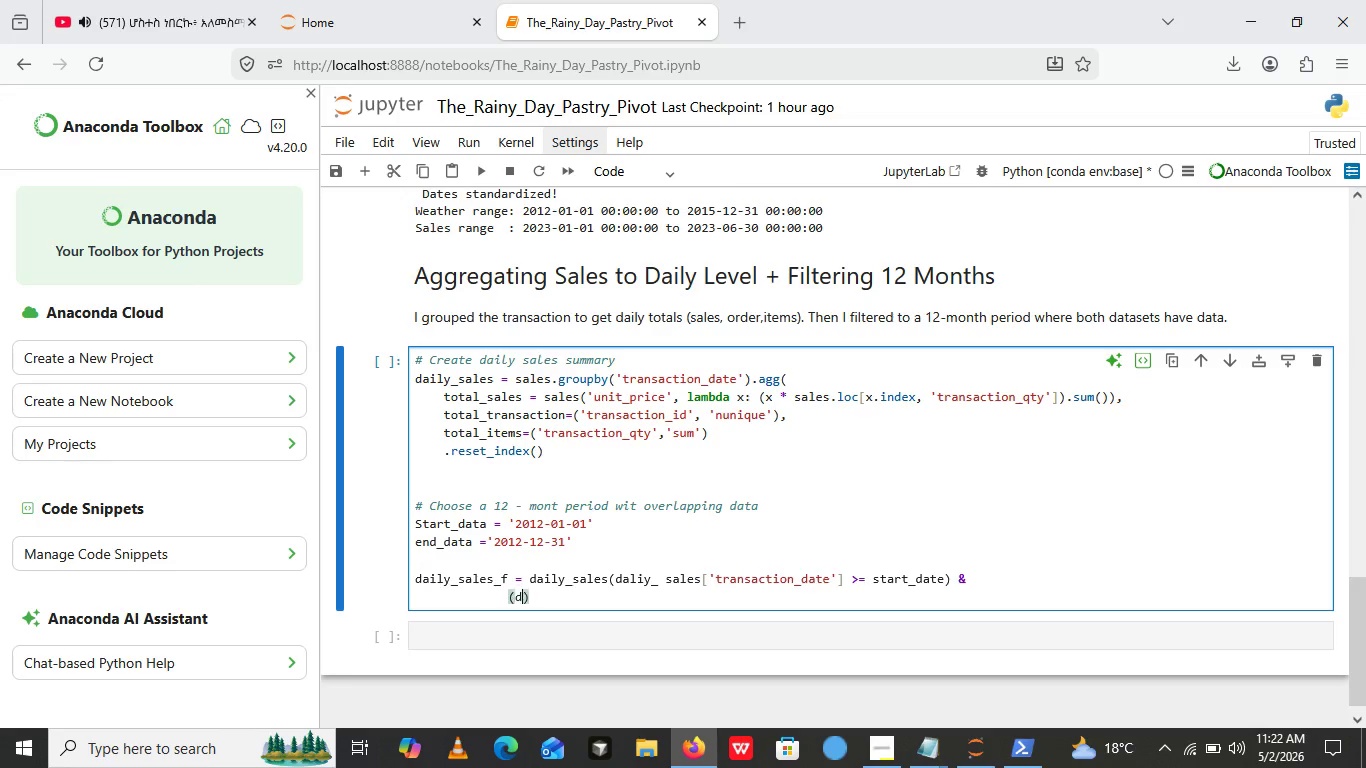 
type(daily_sales[])
 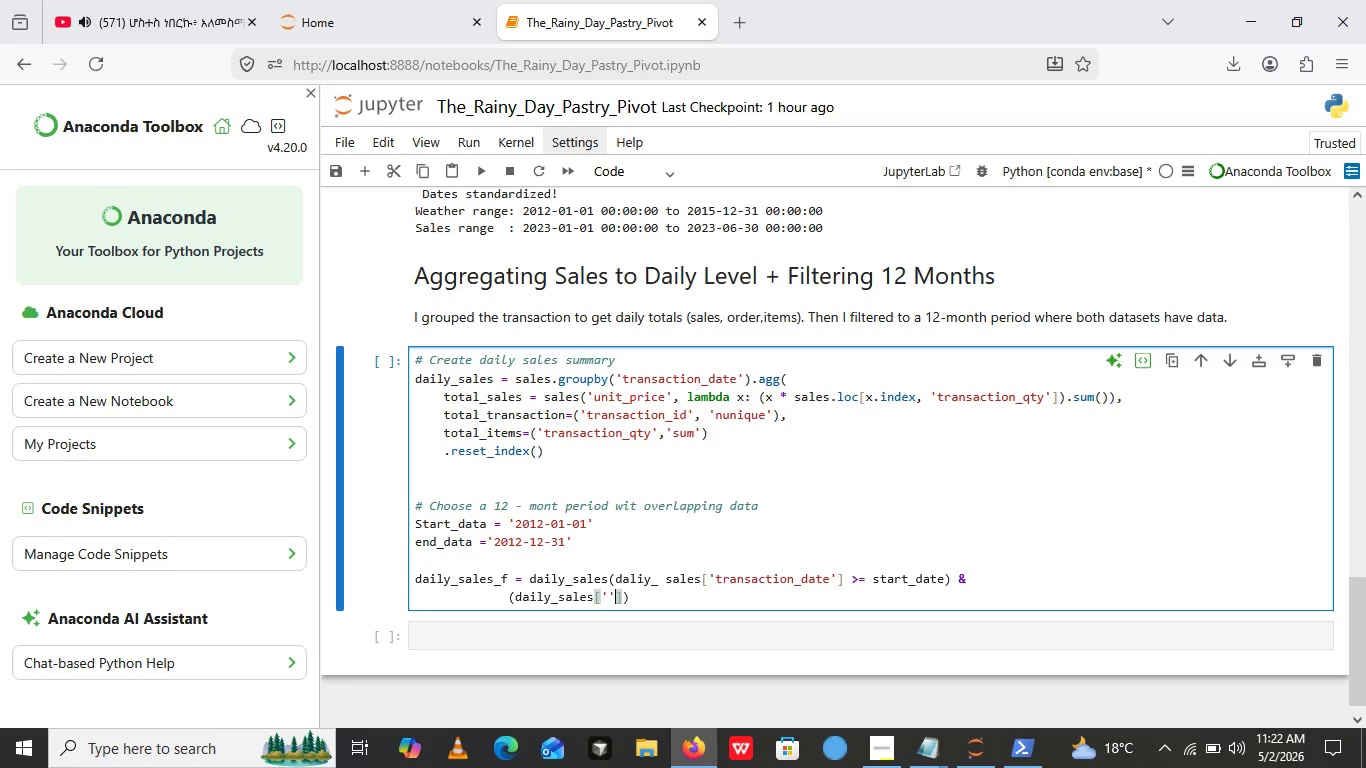 
 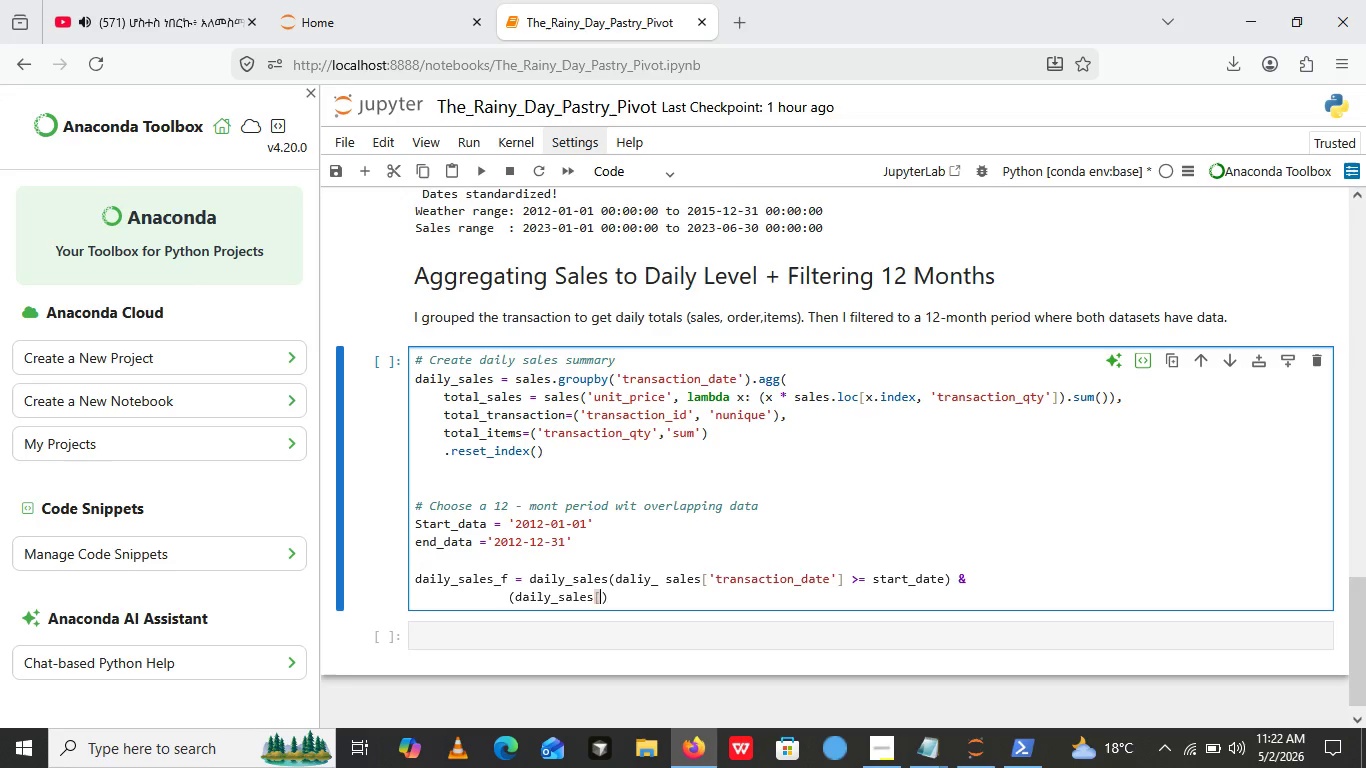 
key(ArrowLeft)
 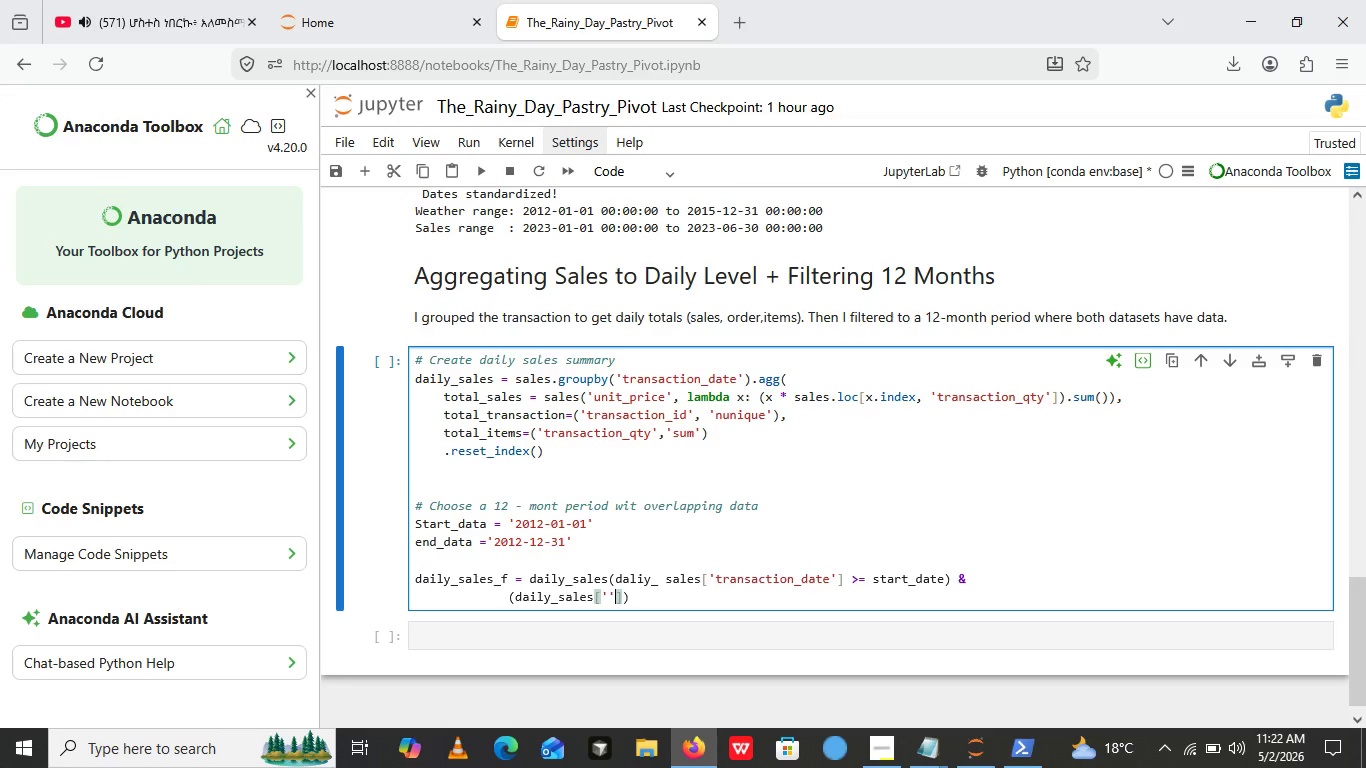 
key(Quote)
 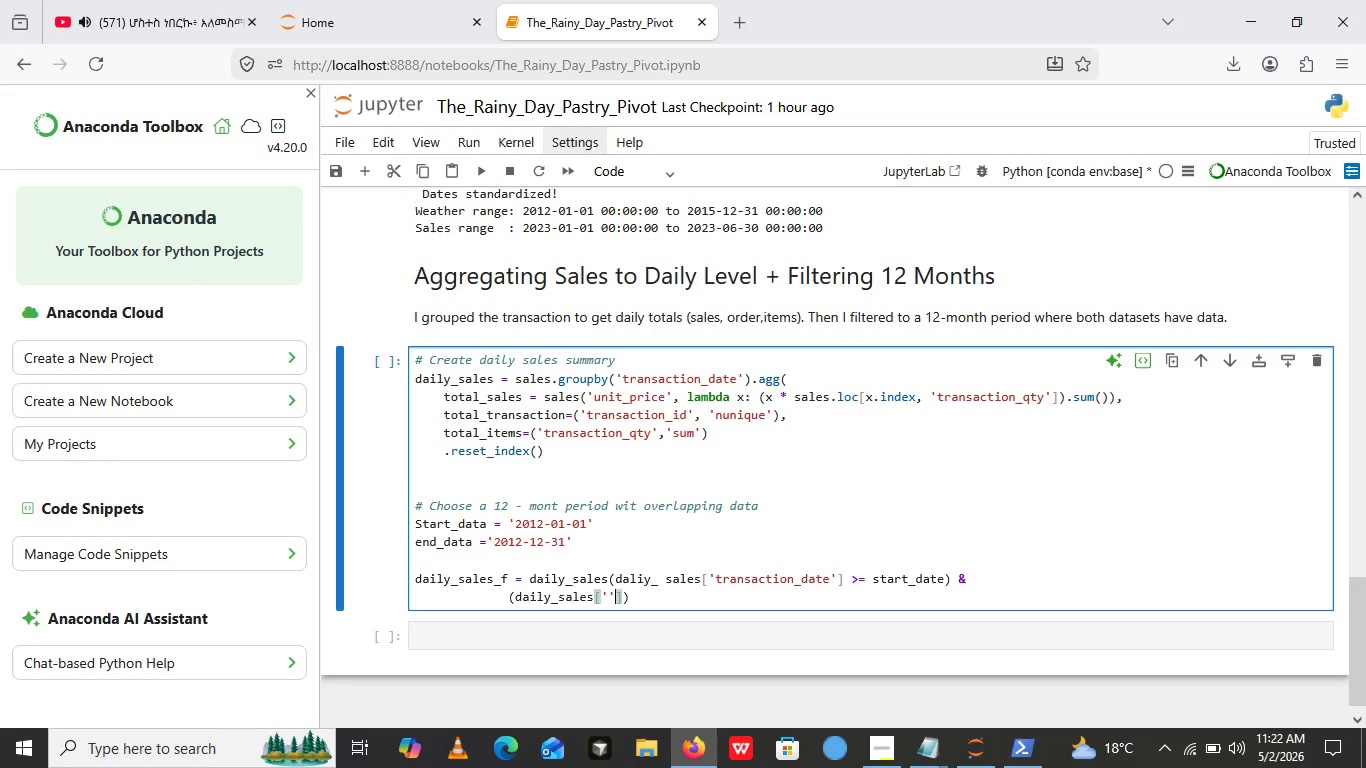 
key(Quote)
 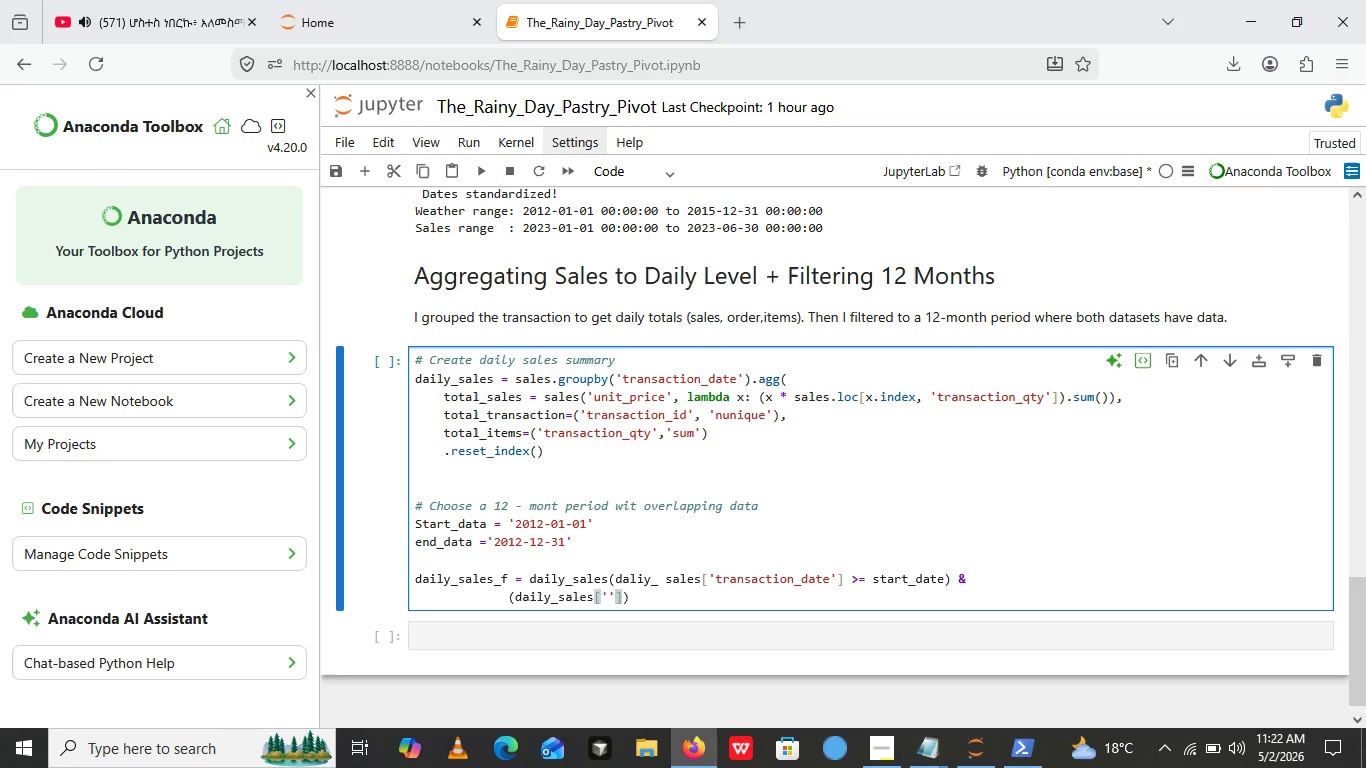 
key(ArrowLeft)
 